 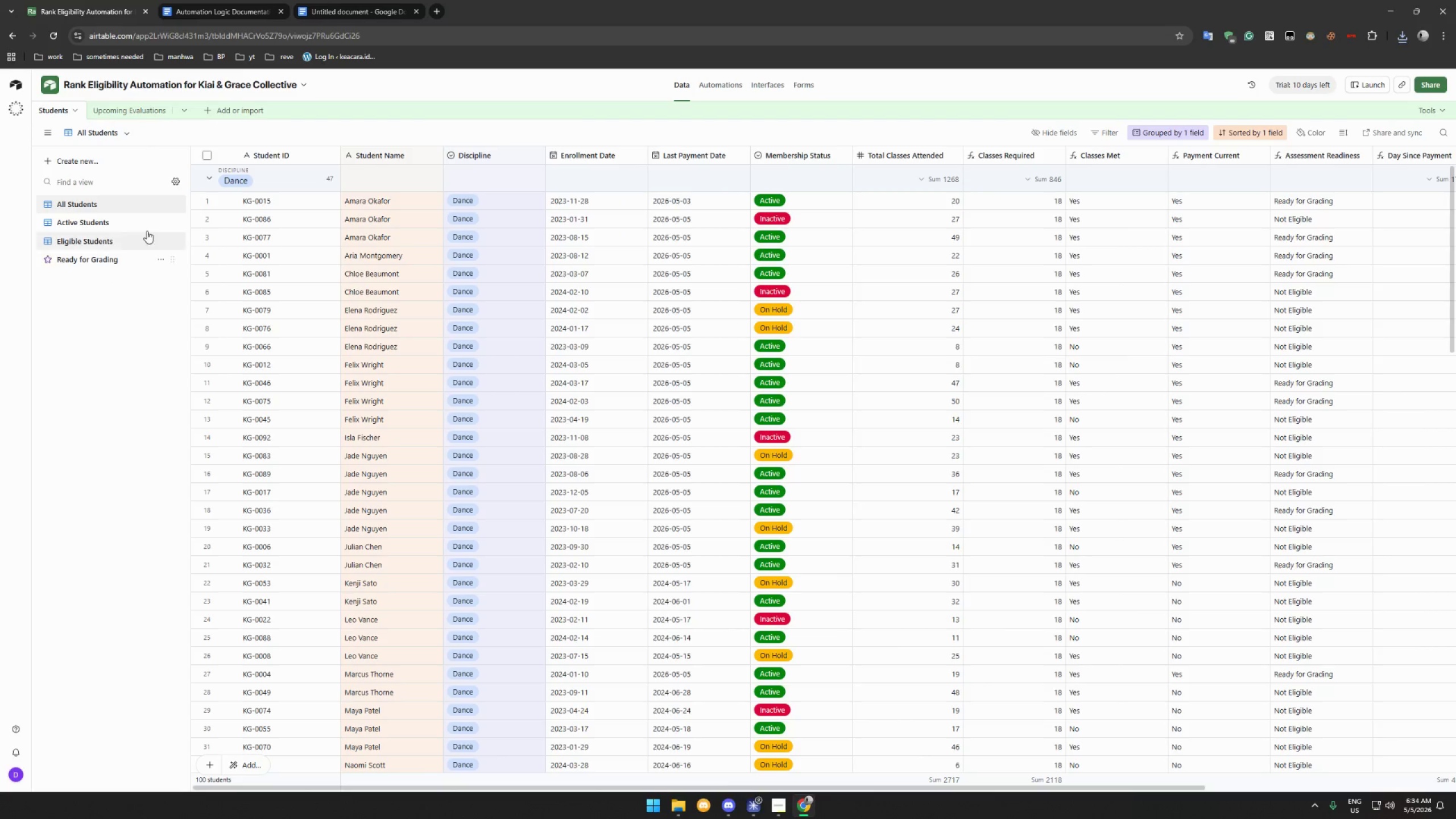 
left_click([158, 205])
 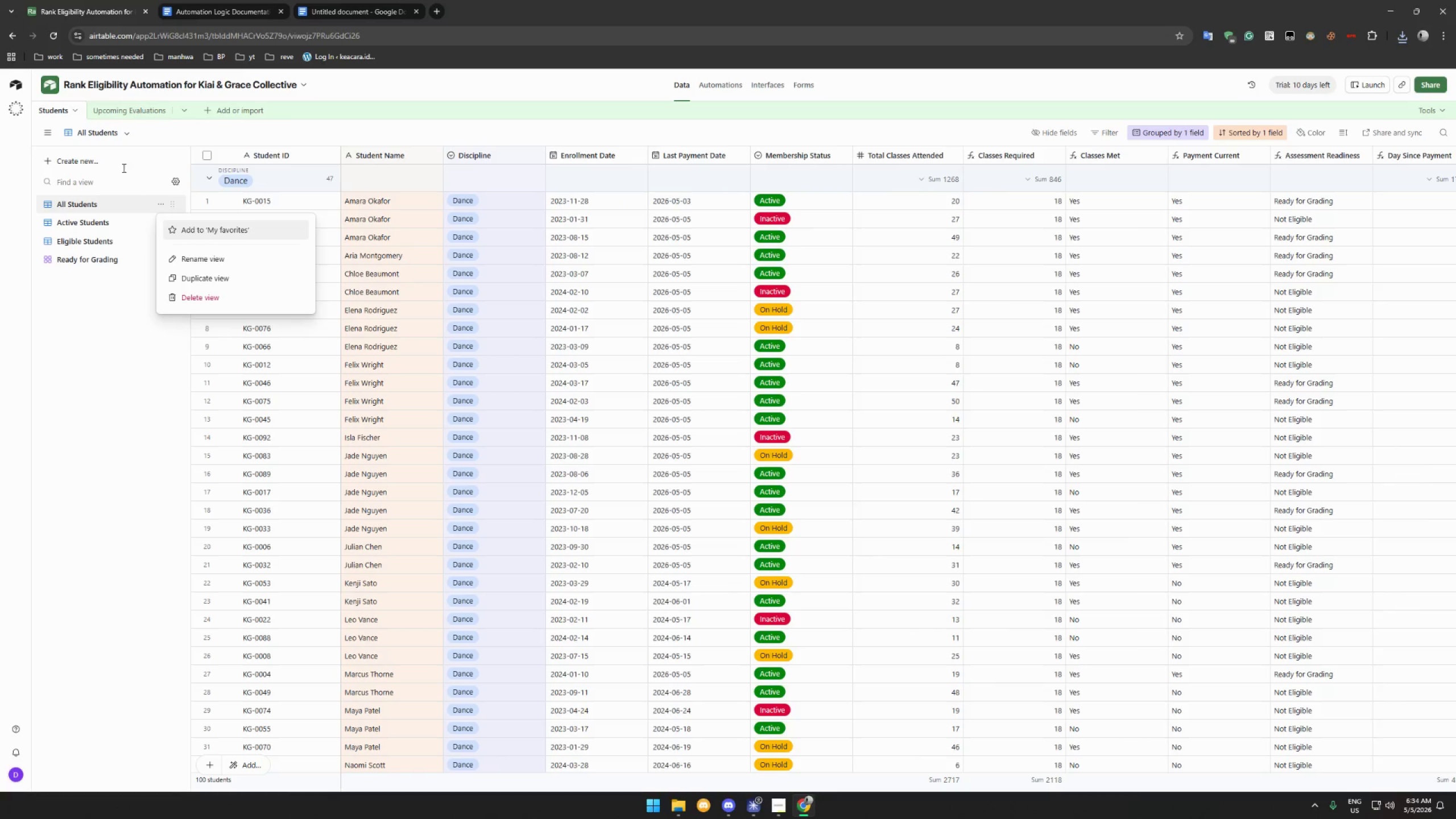 
left_click([126, 138])
 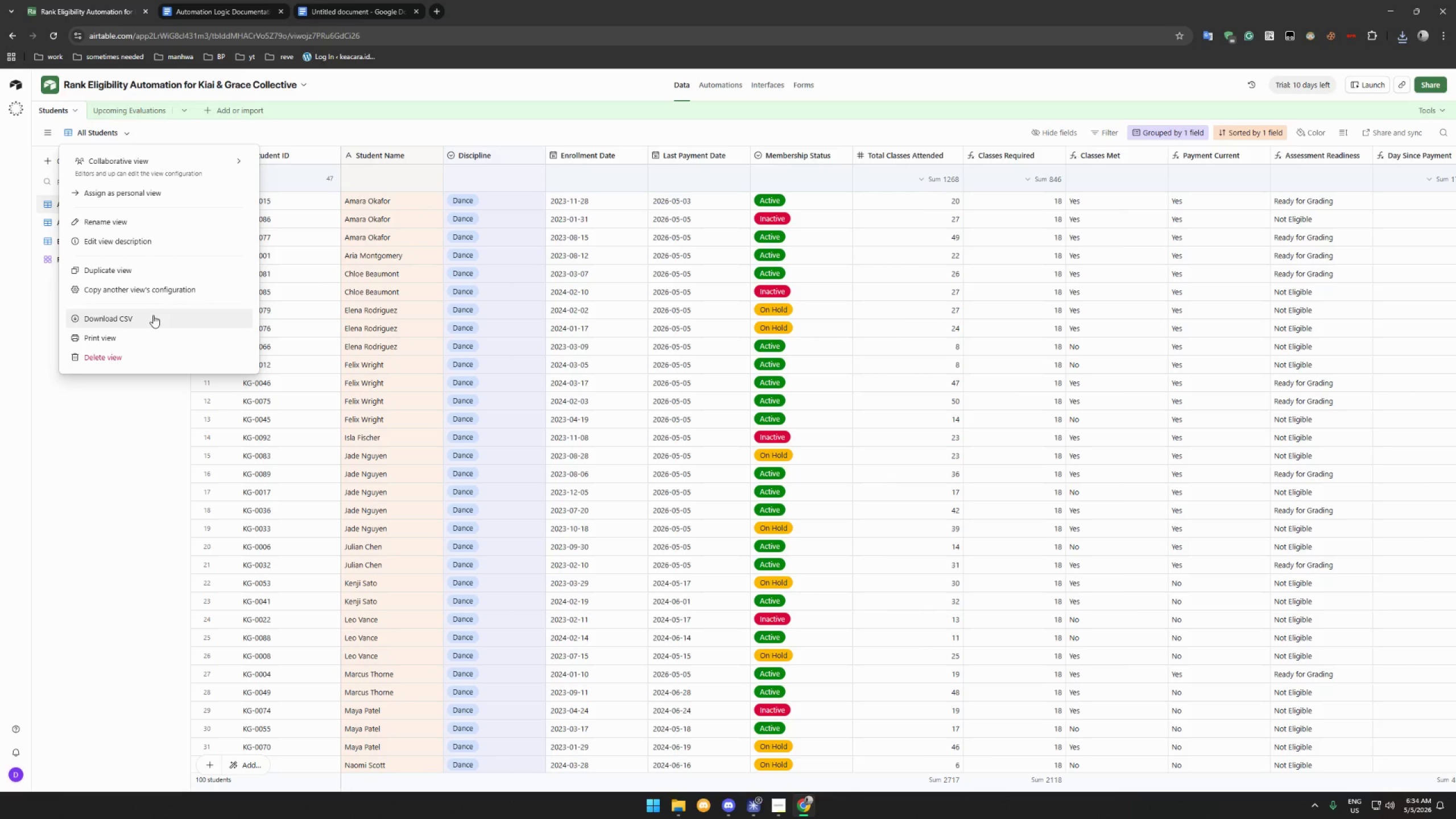 
left_click([153, 315])
 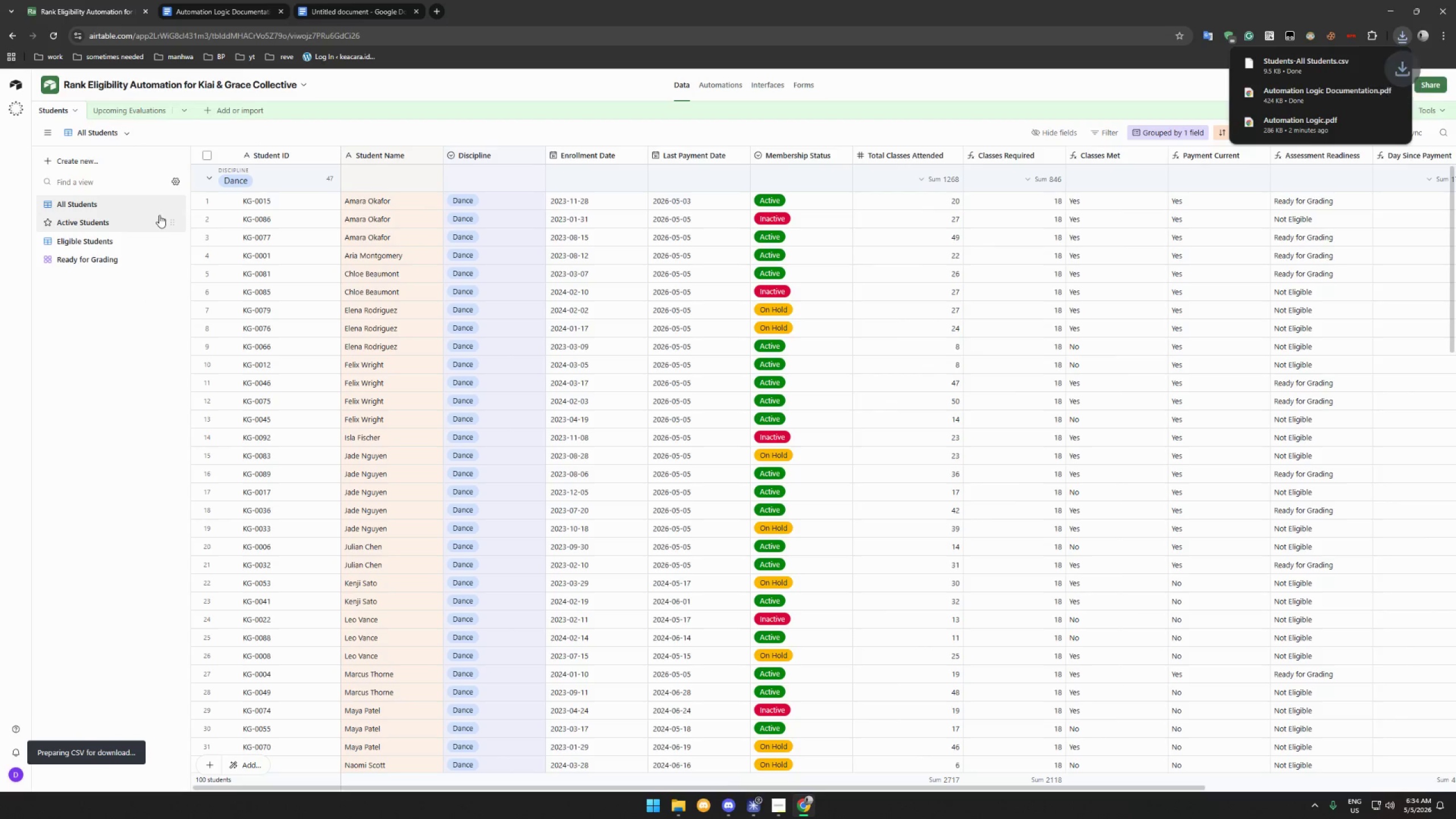 
left_click([159, 224])
 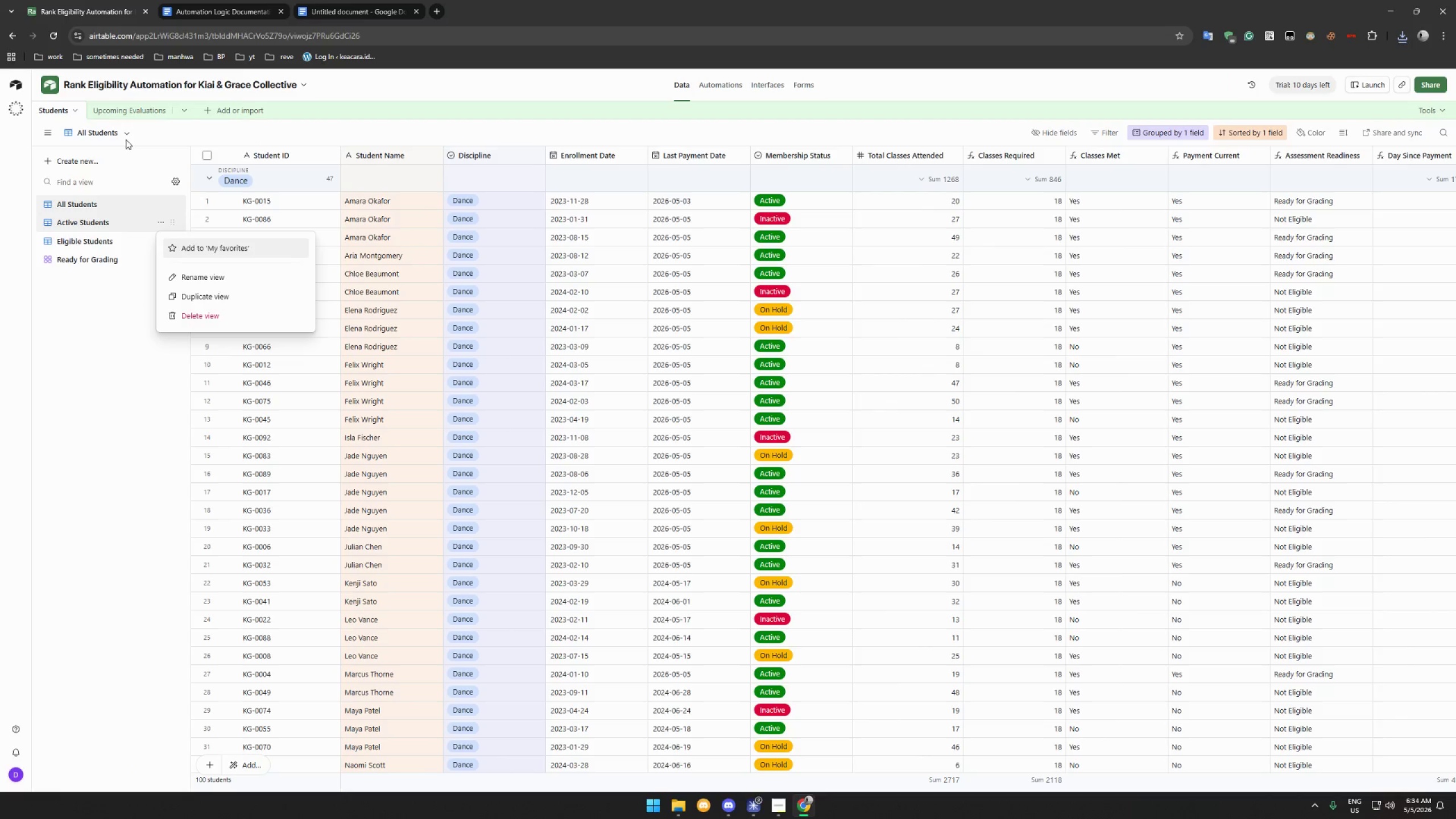 
left_click([126, 135])
 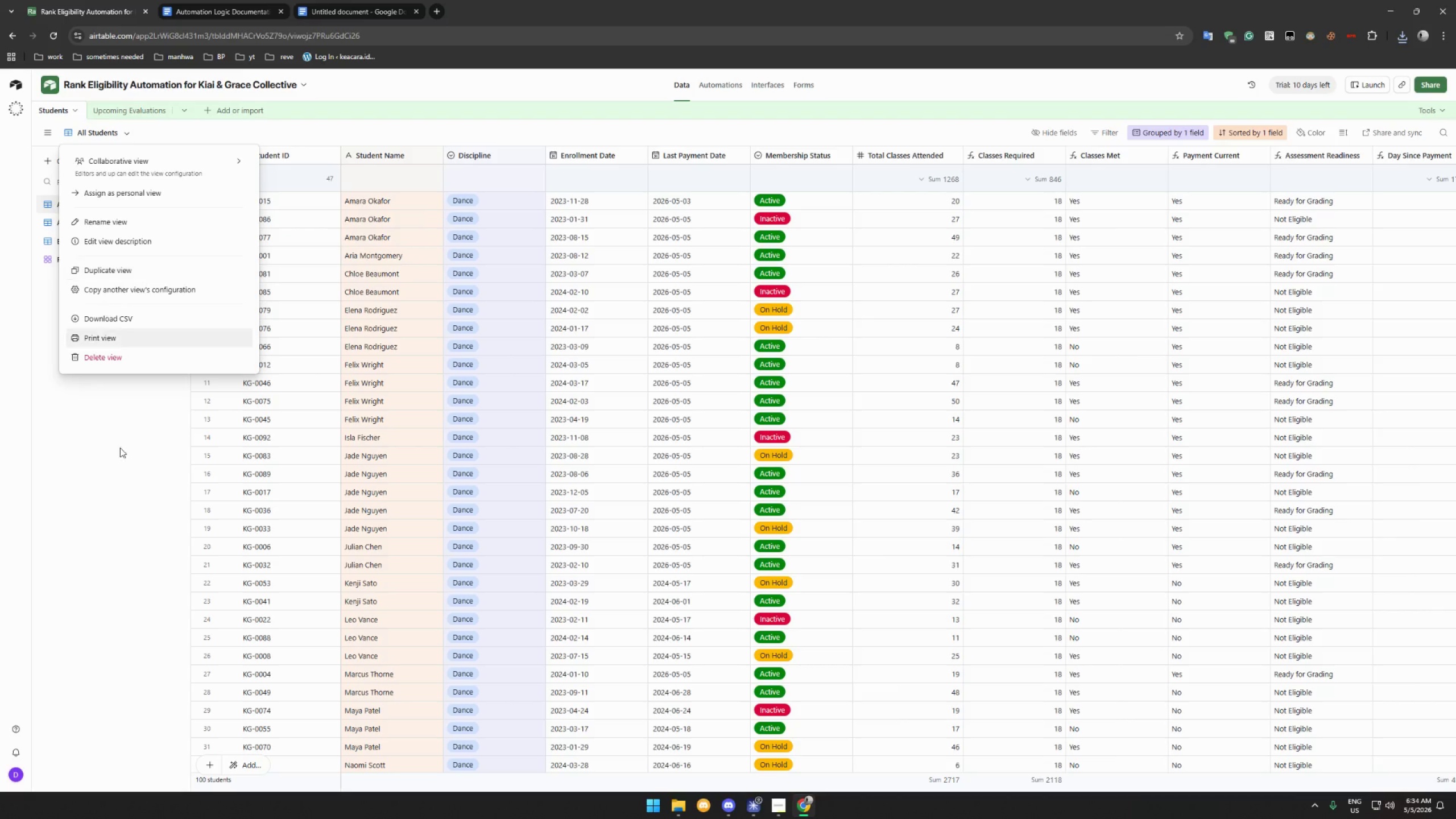 
left_click([134, 462])
 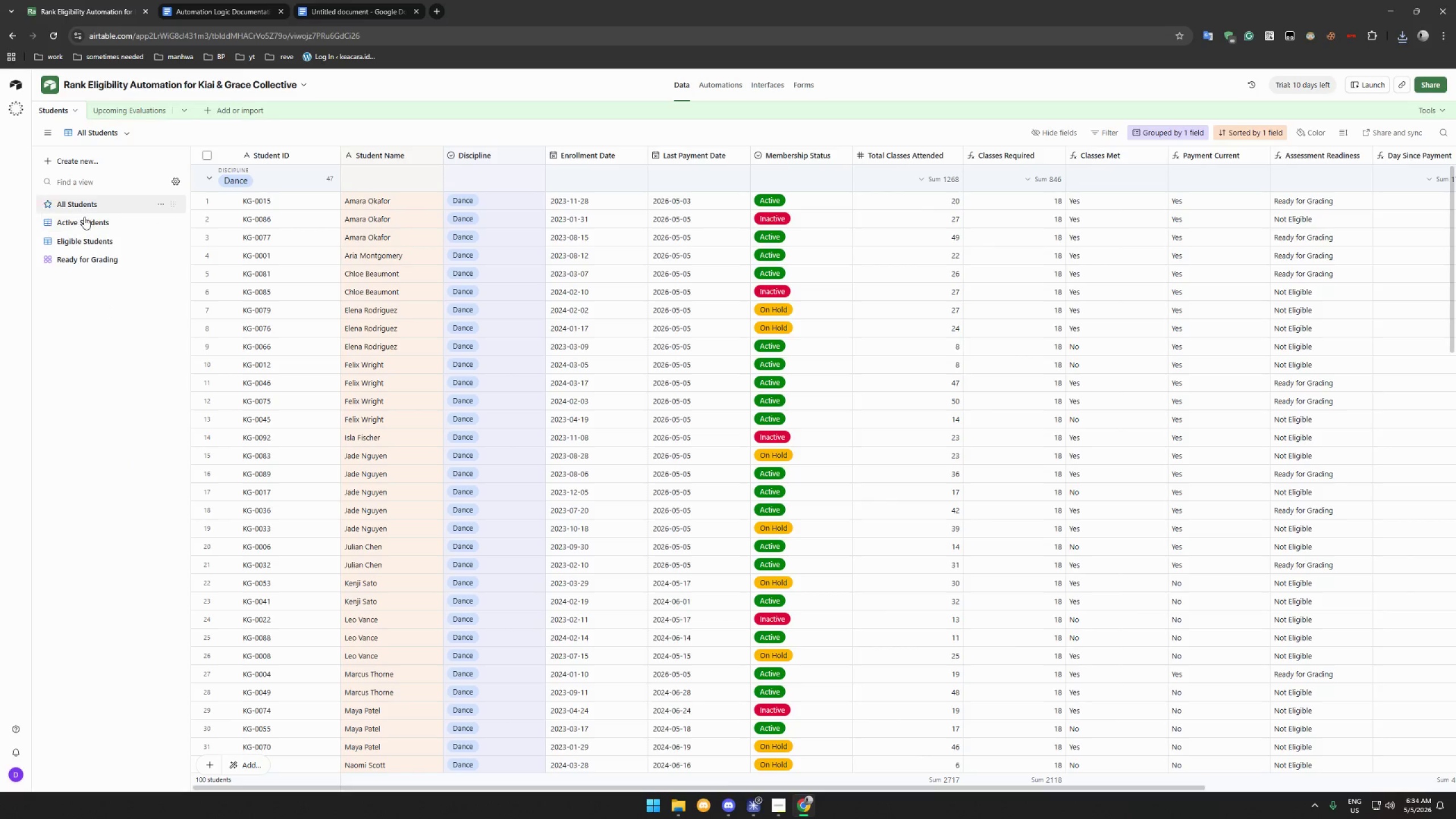 
left_click([90, 221])
 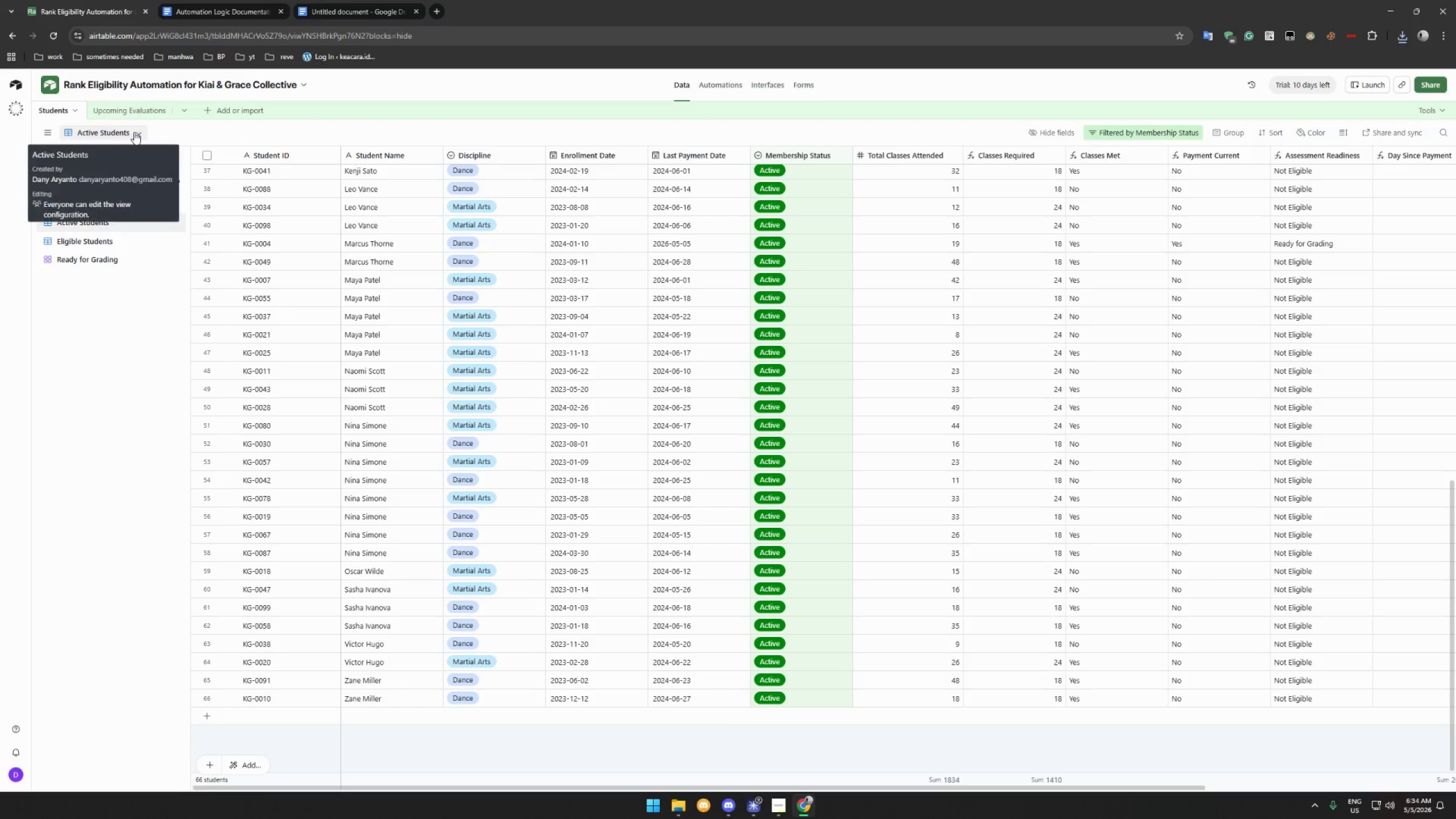 
left_click([134, 132])
 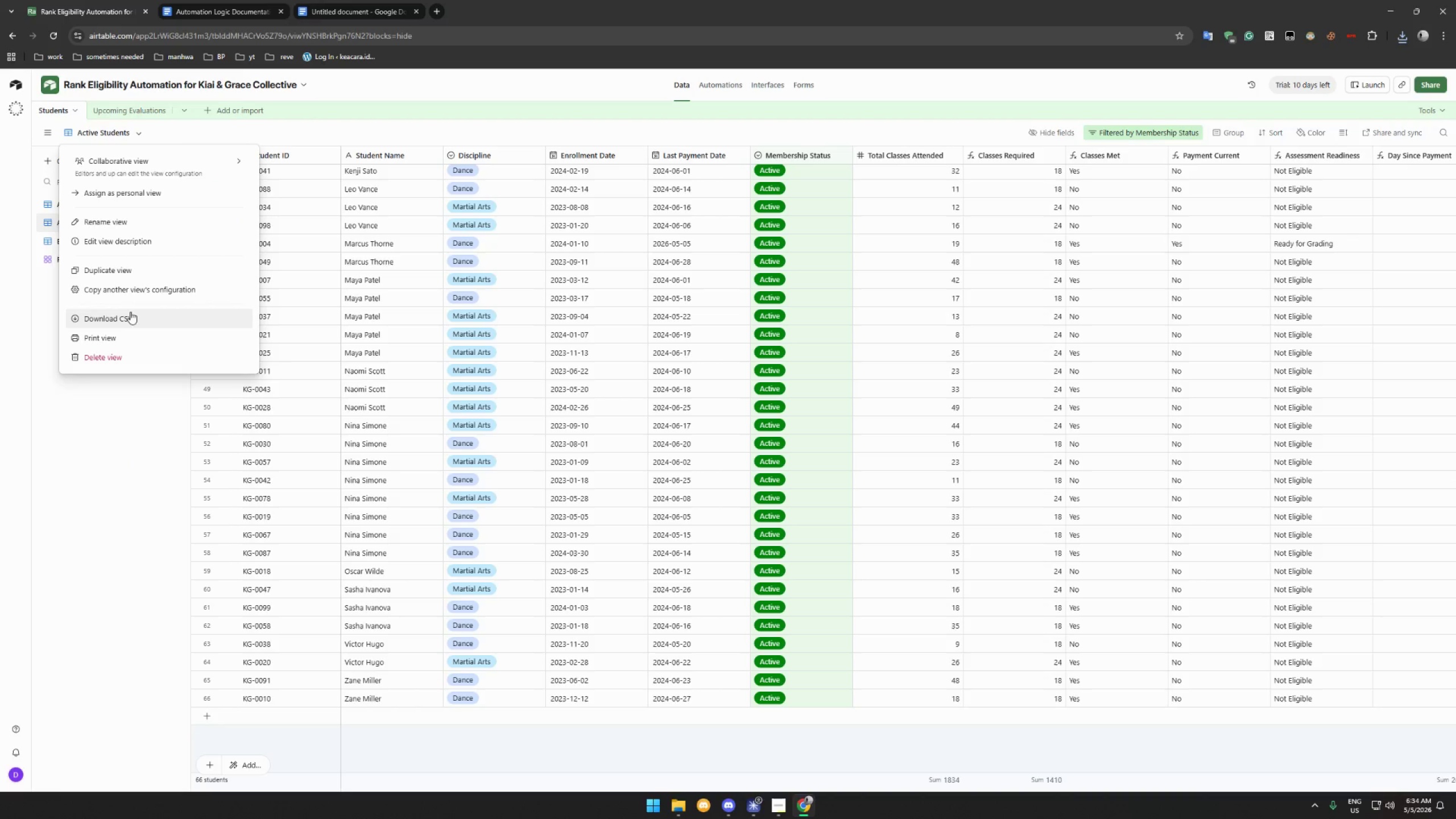 
left_click([130, 317])
 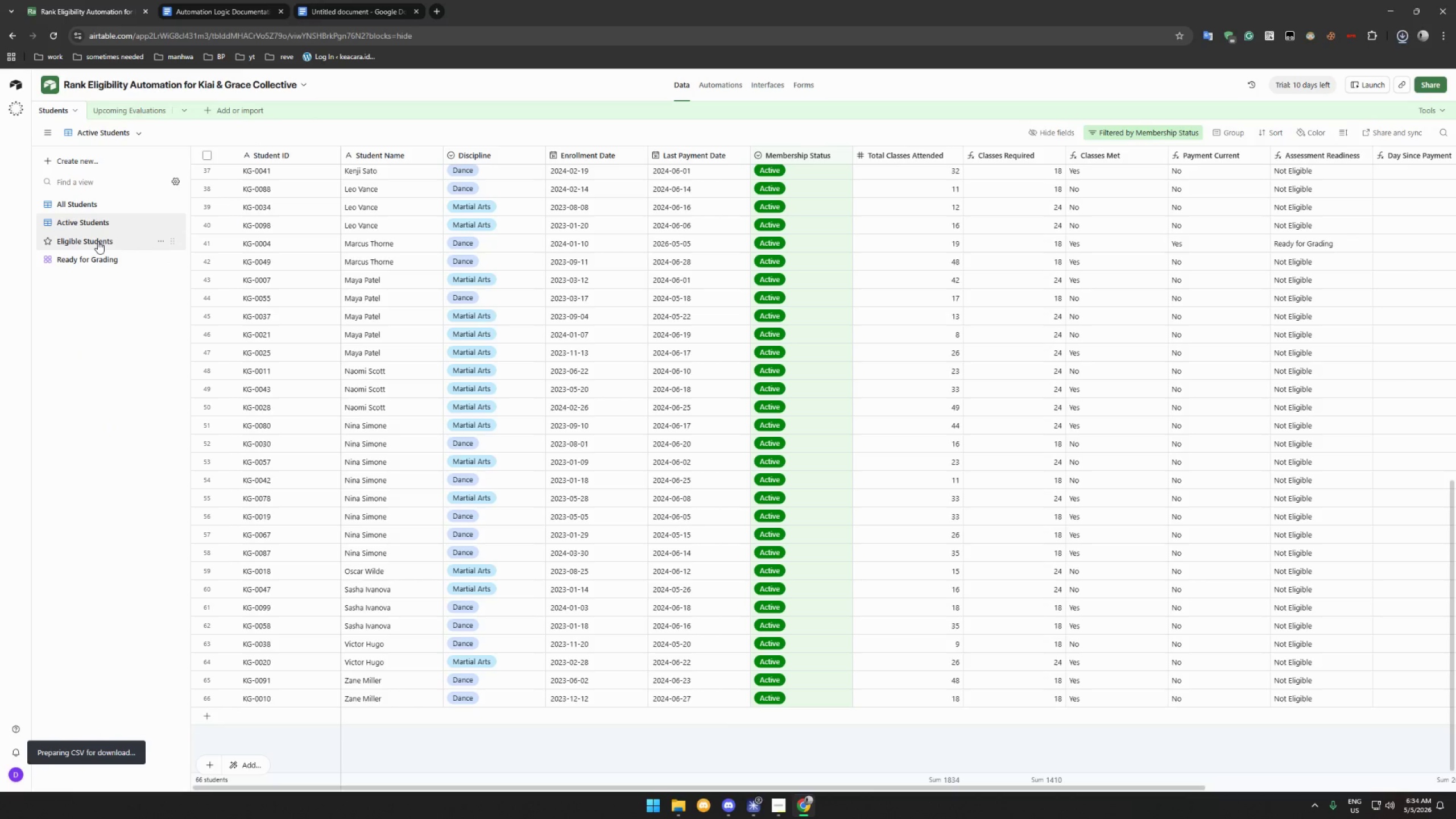 
left_click([98, 241])
 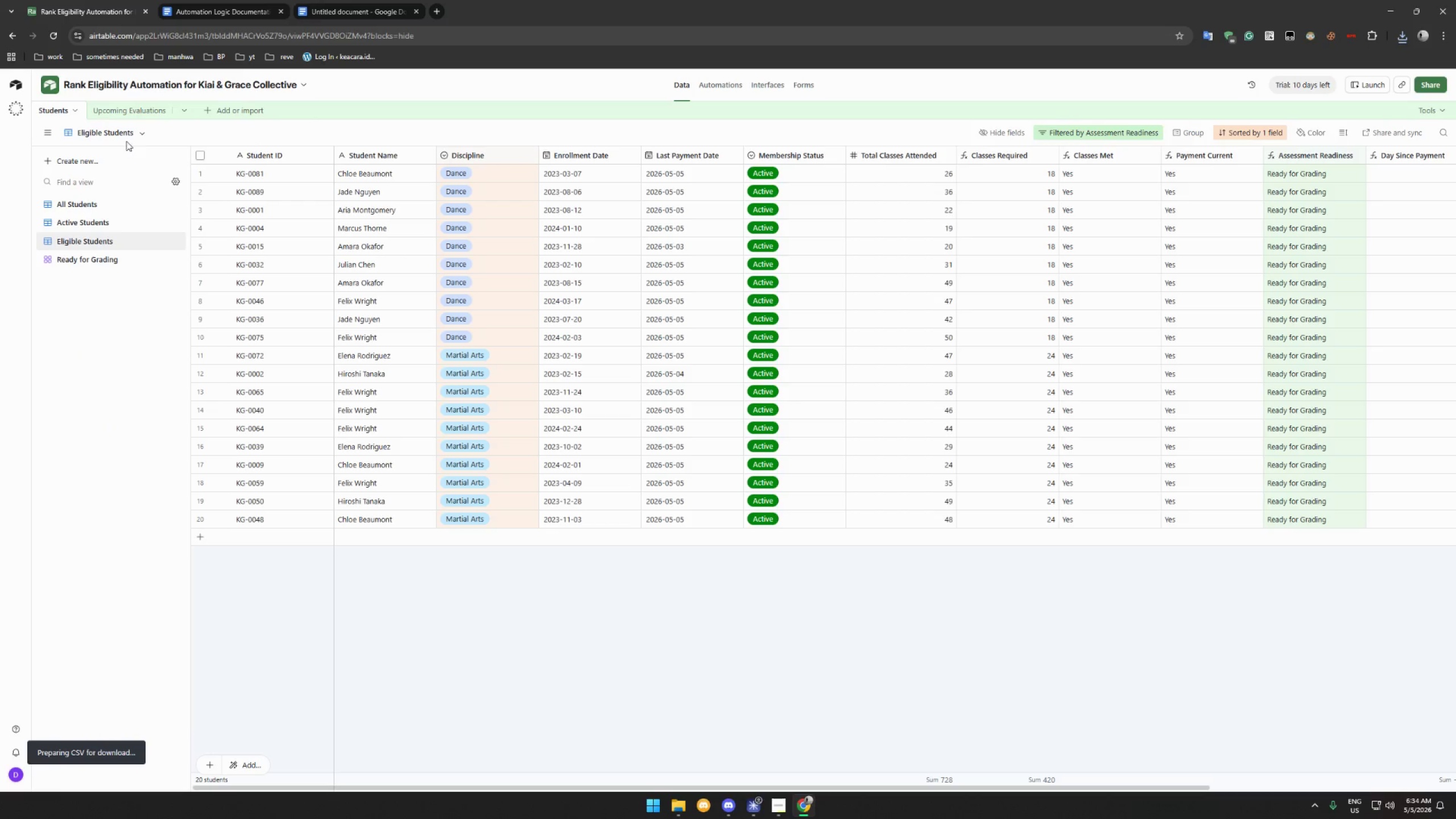 
left_click([139, 131])
 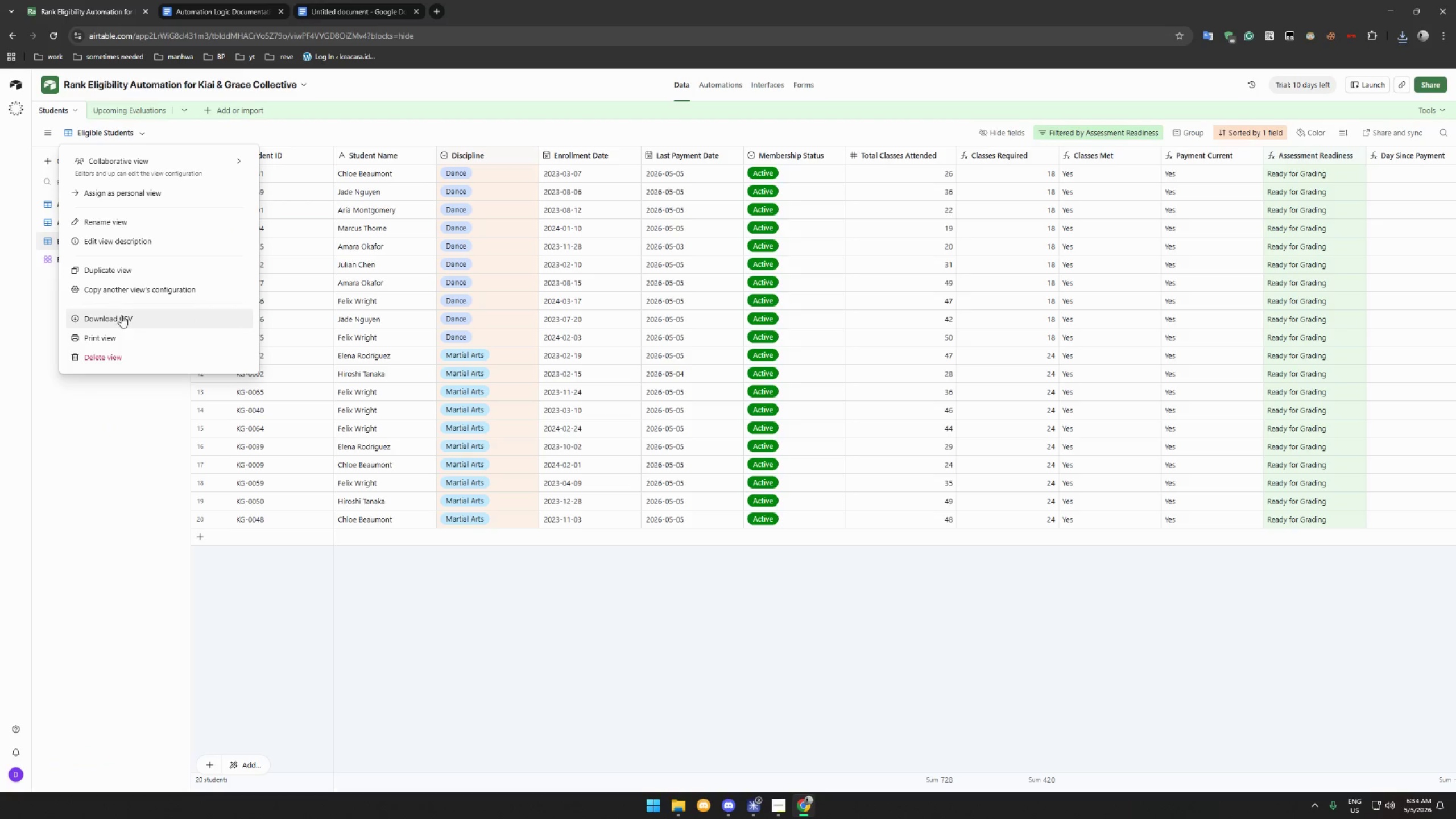 
left_click([121, 319])
 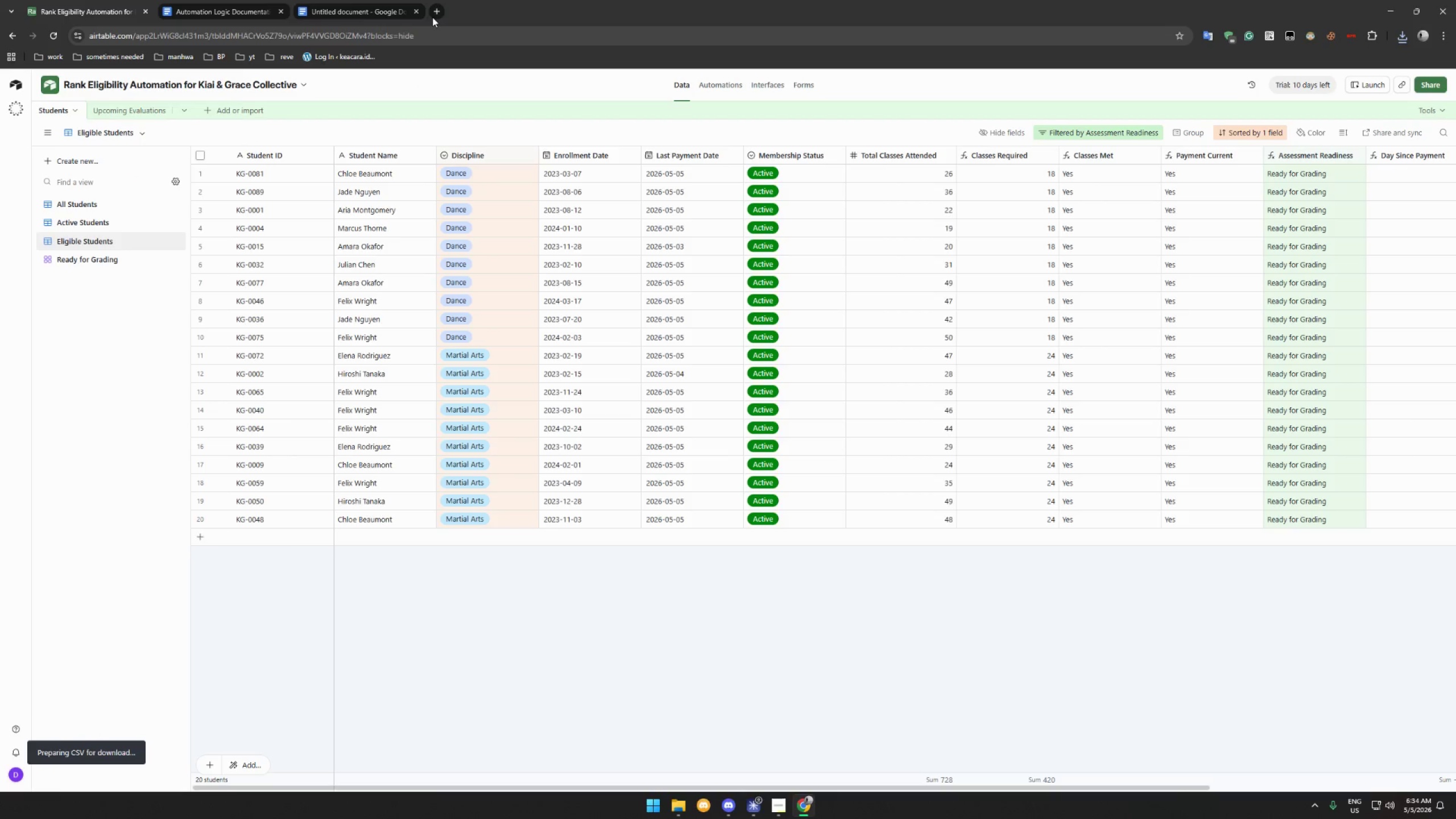 
left_click([437, 14])
 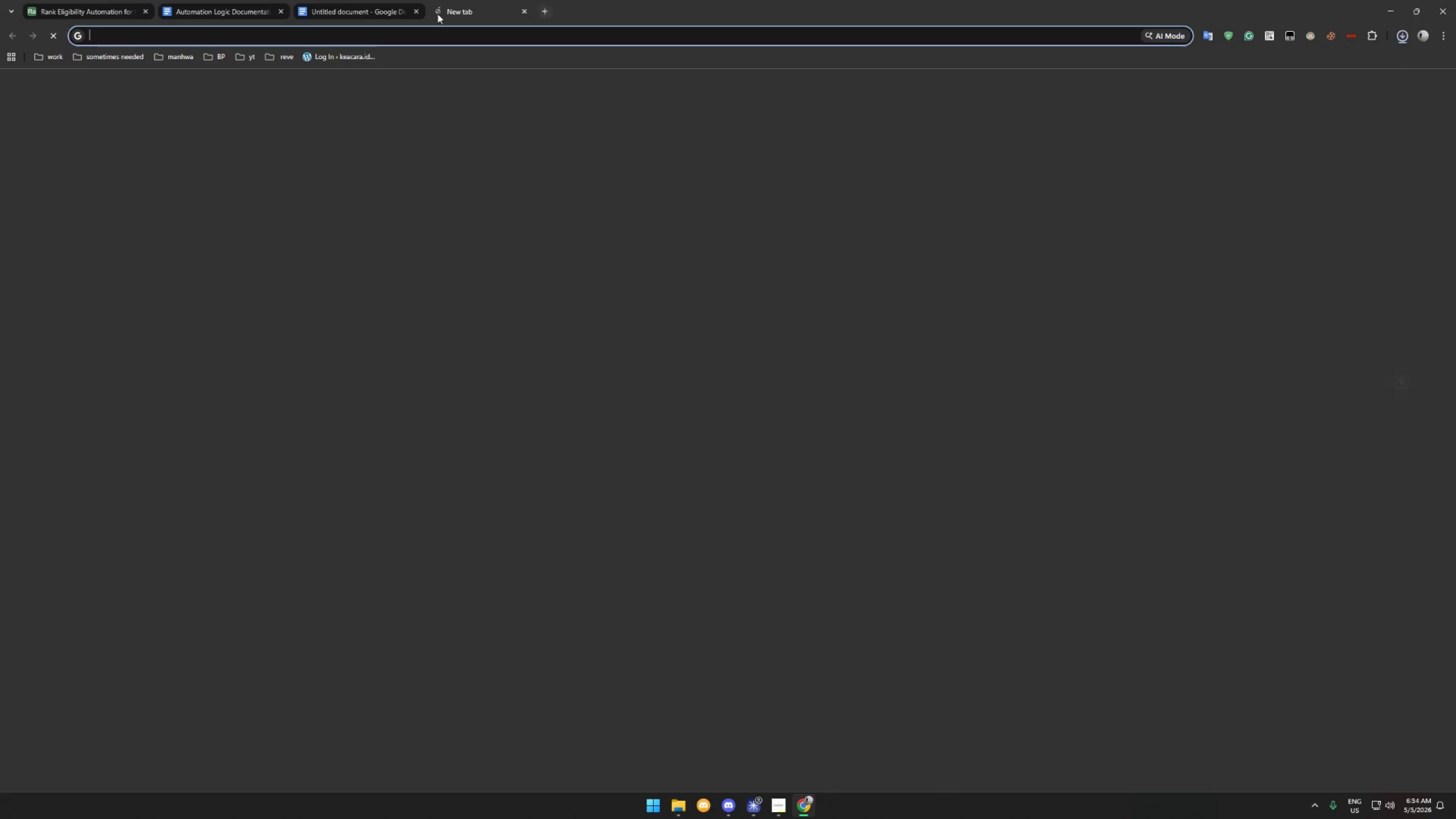 
key(S)
 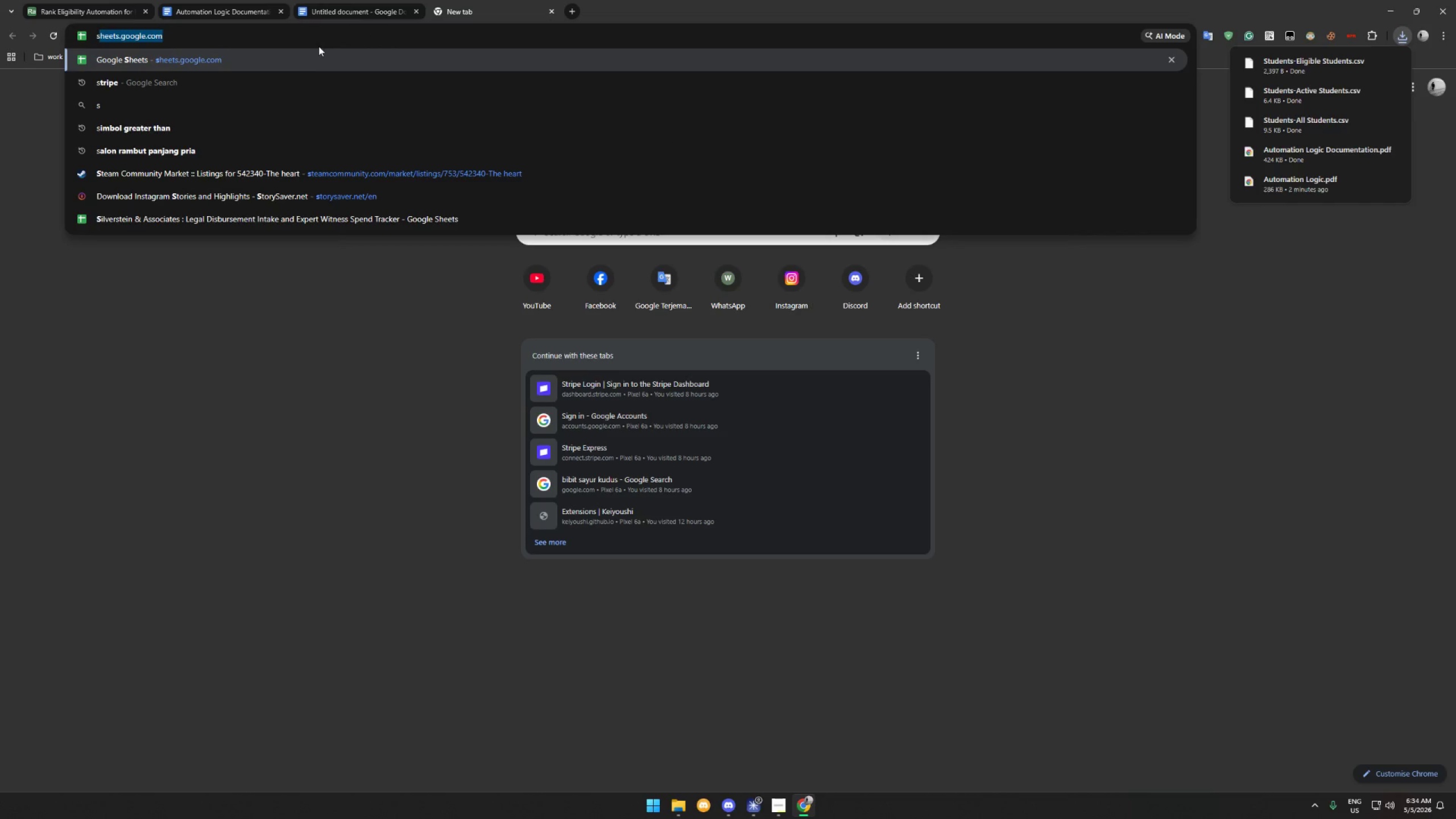 
left_click([315, 52])
 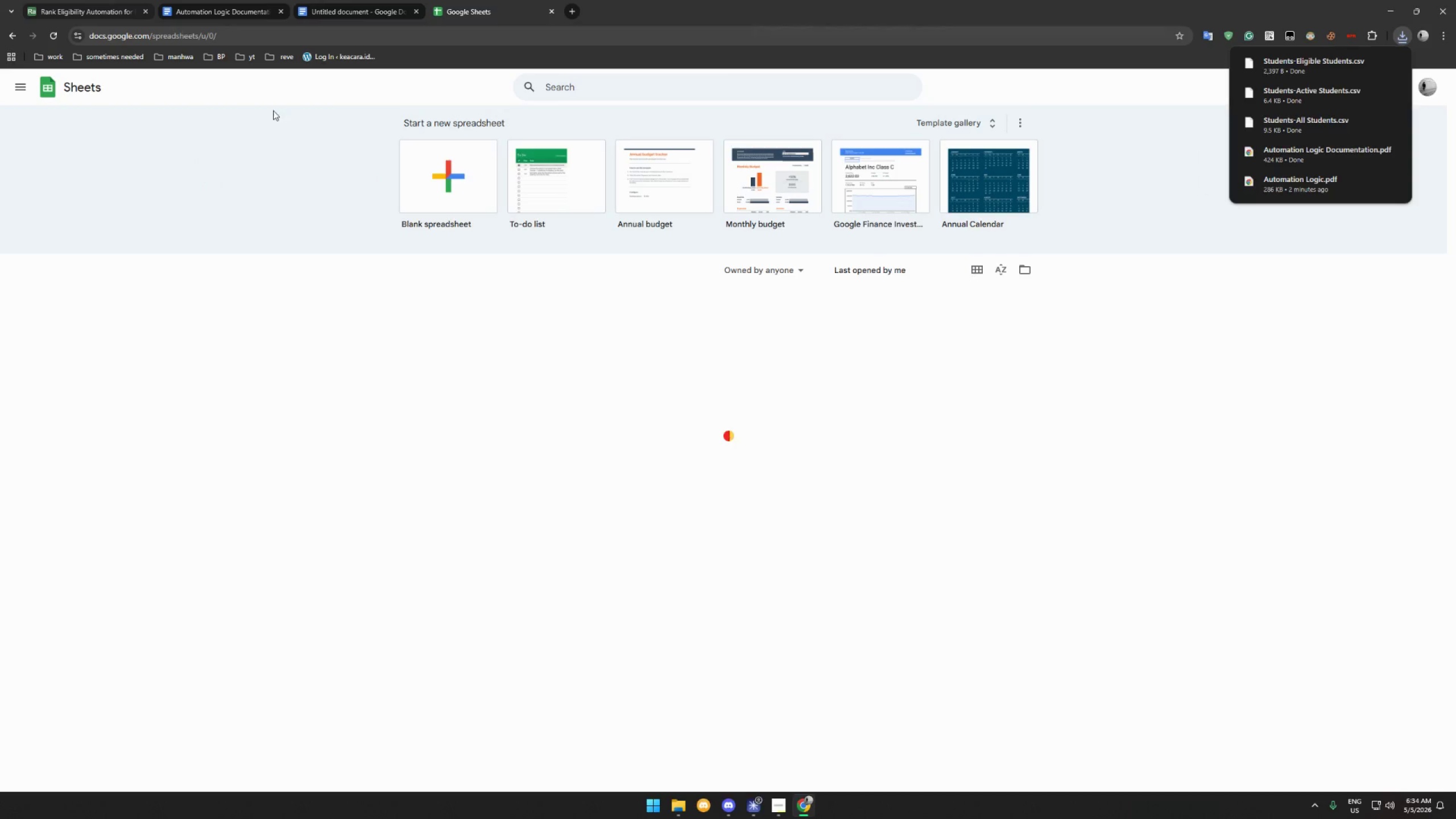 
left_click([450, 171])
 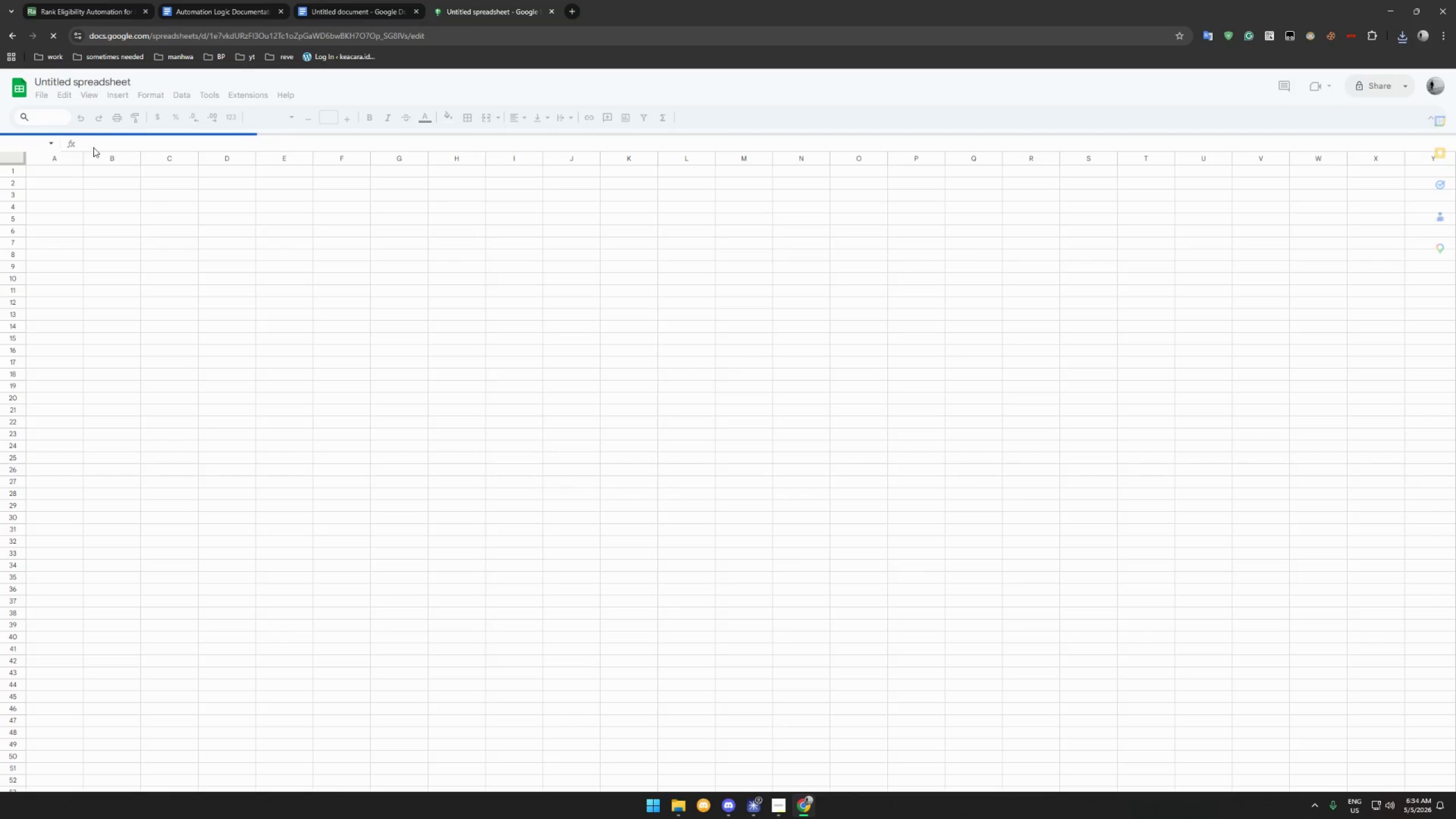 
left_click([44, 93])
 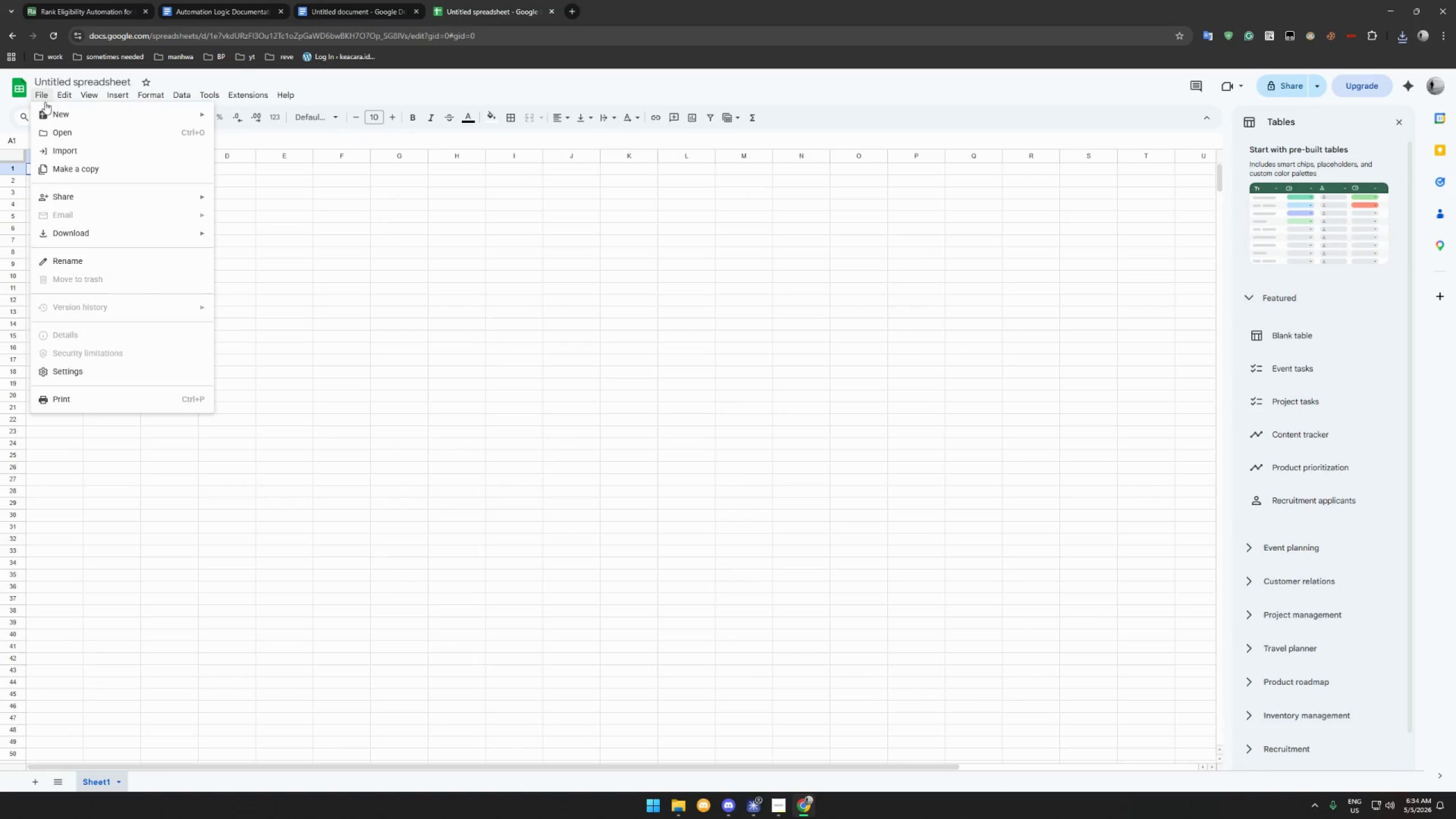 
left_click([77, 154])
 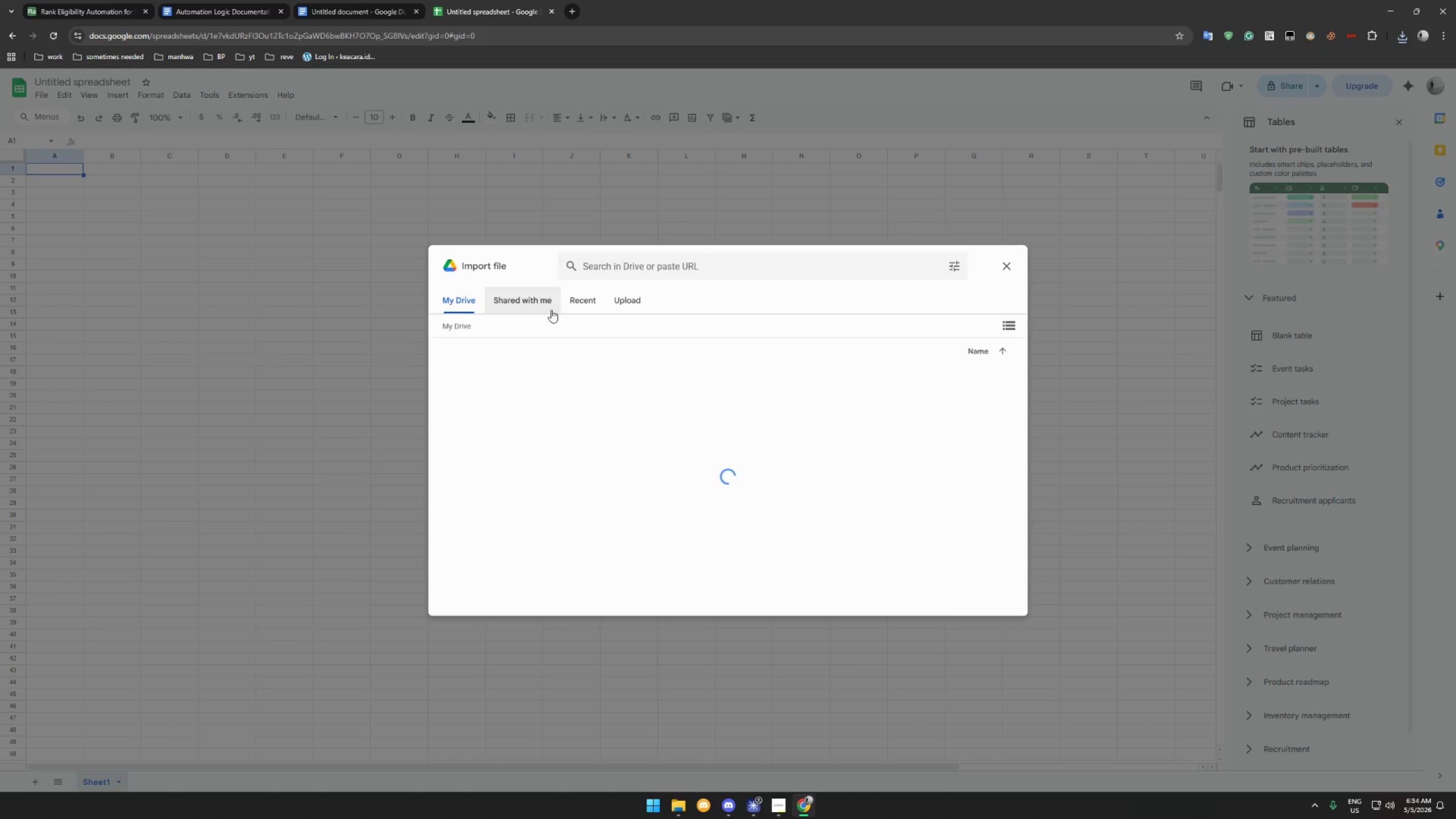 
left_click([628, 303])
 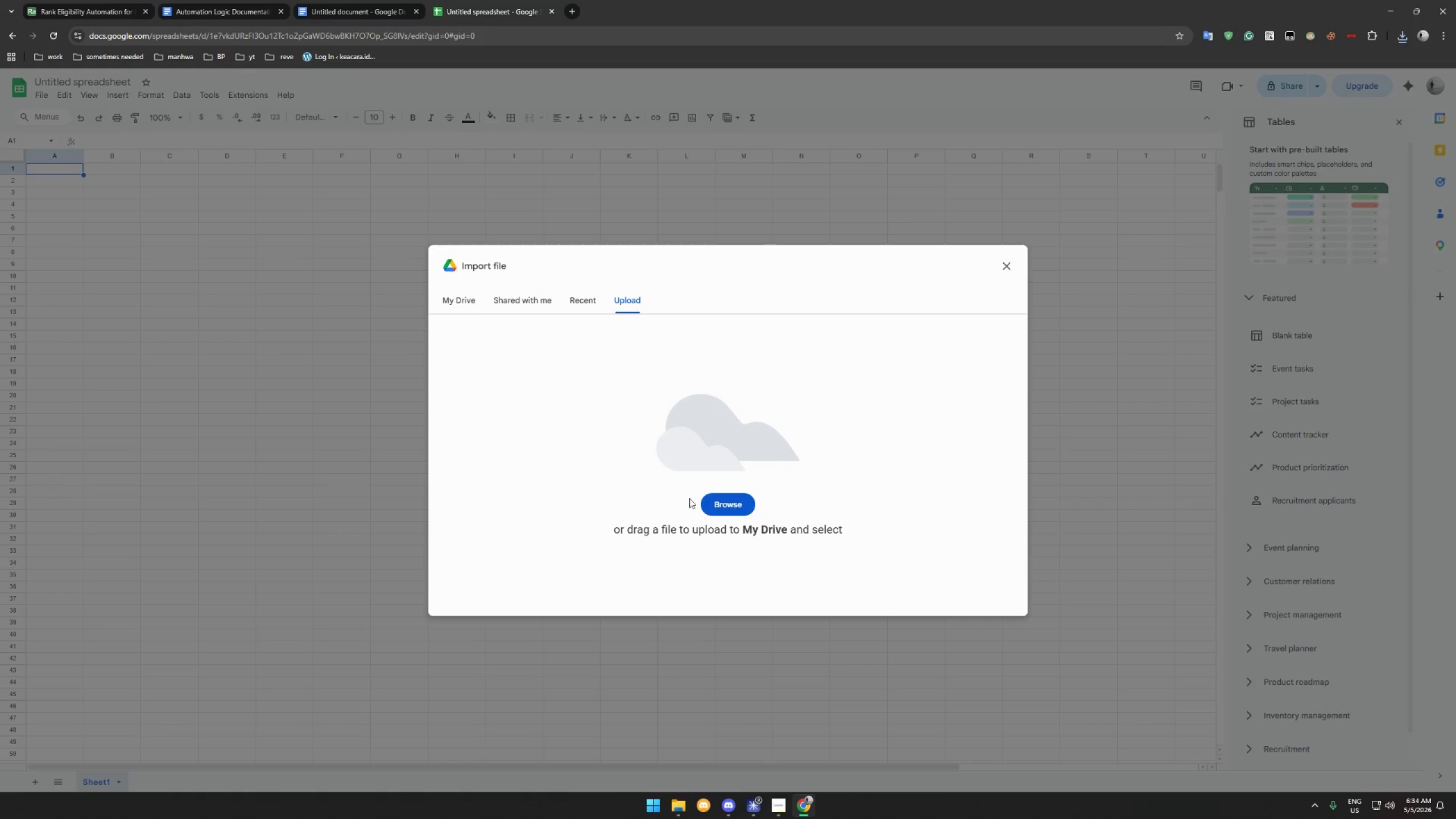 
left_click([712, 500])
 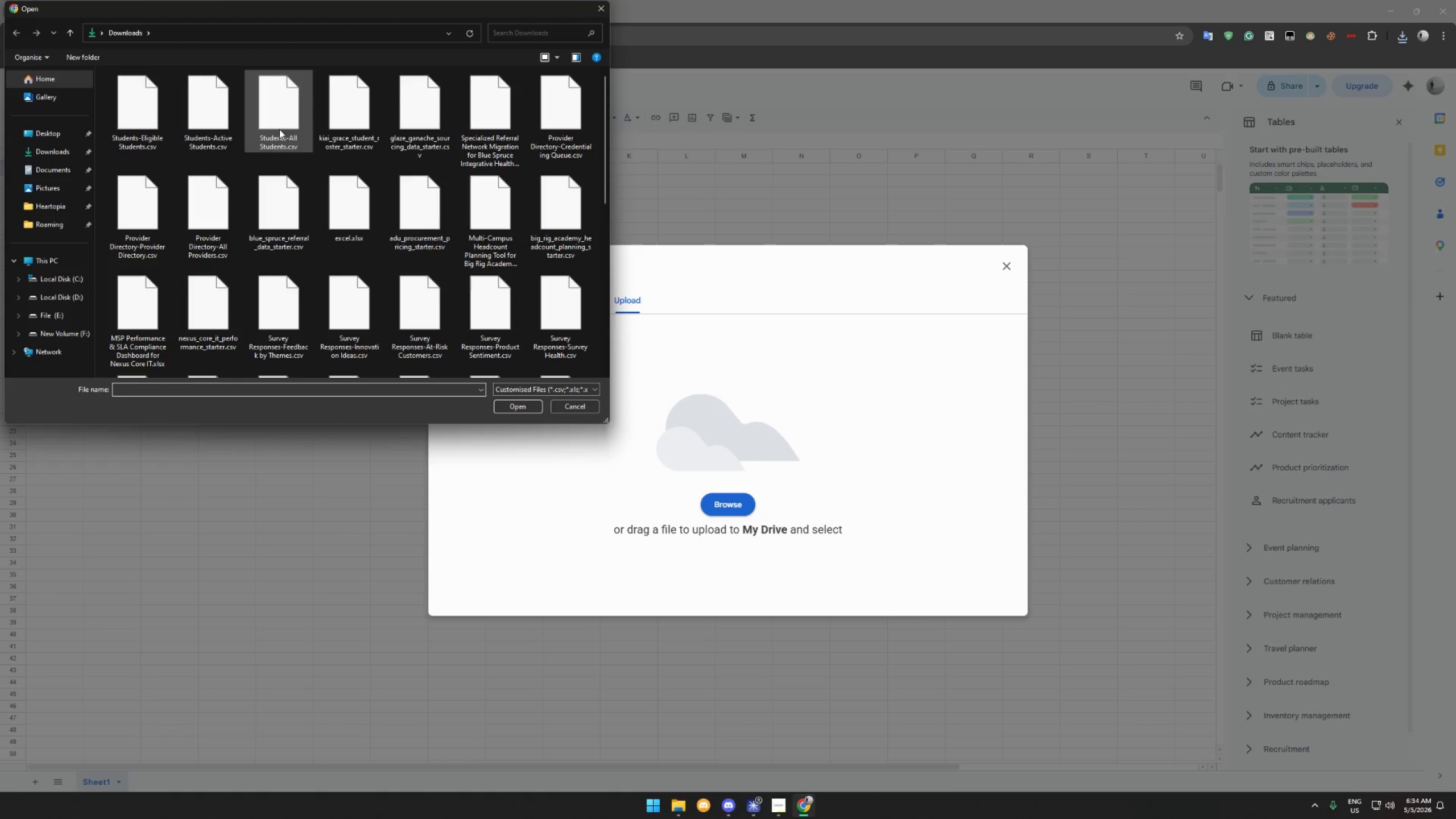 
double_click([280, 127])
 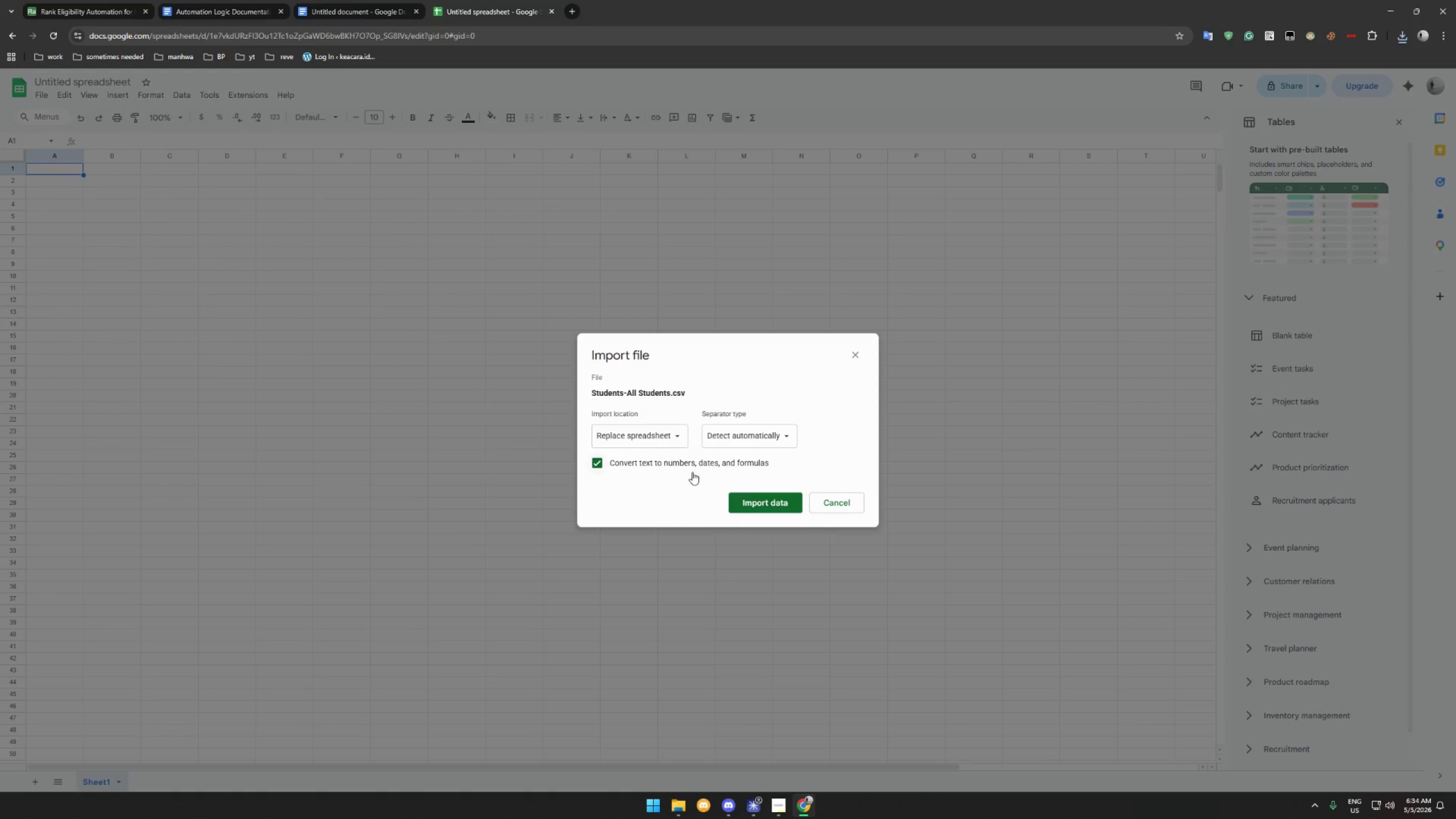 
left_click([761, 512])
 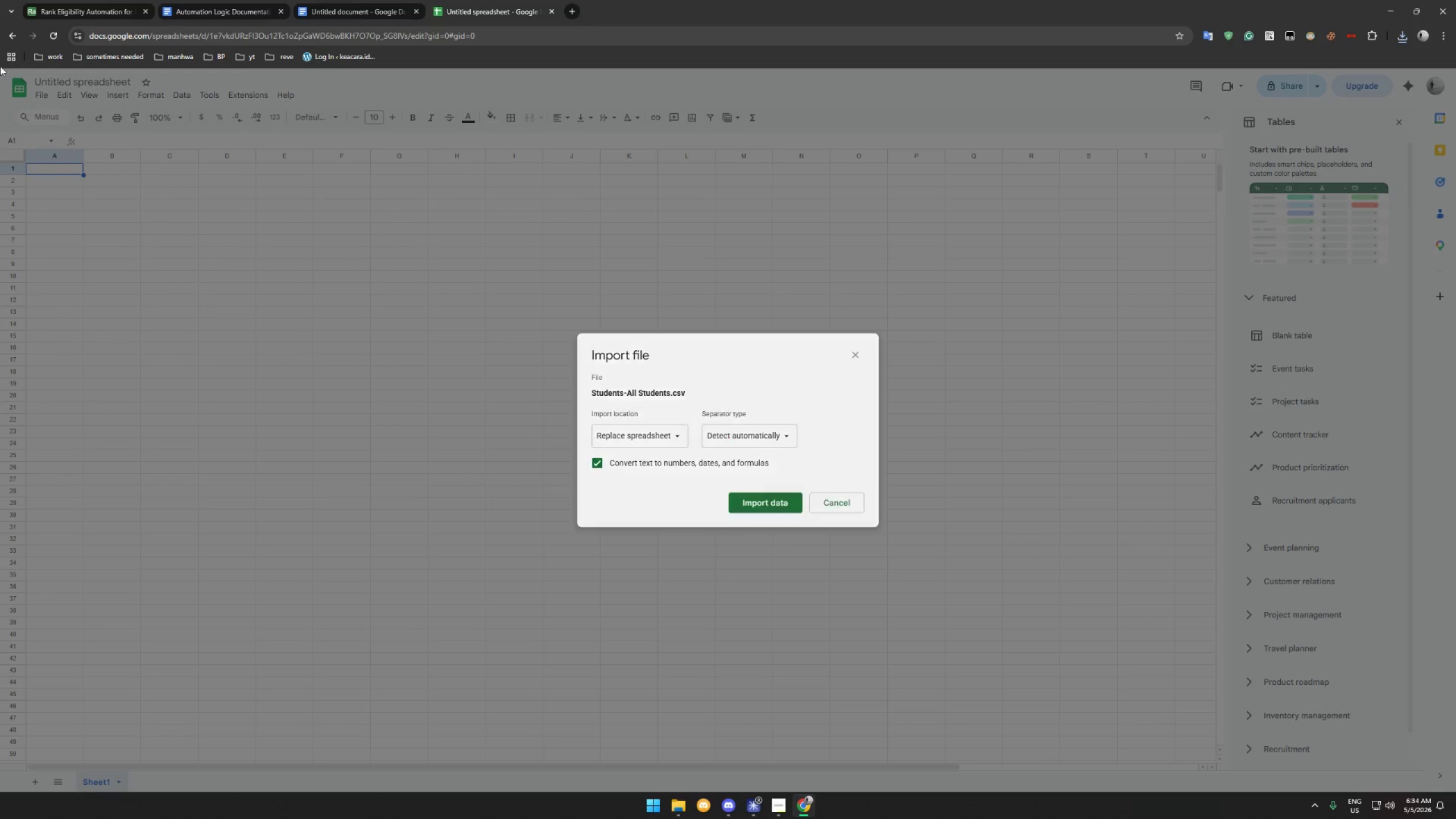 
left_click([43, 96])
 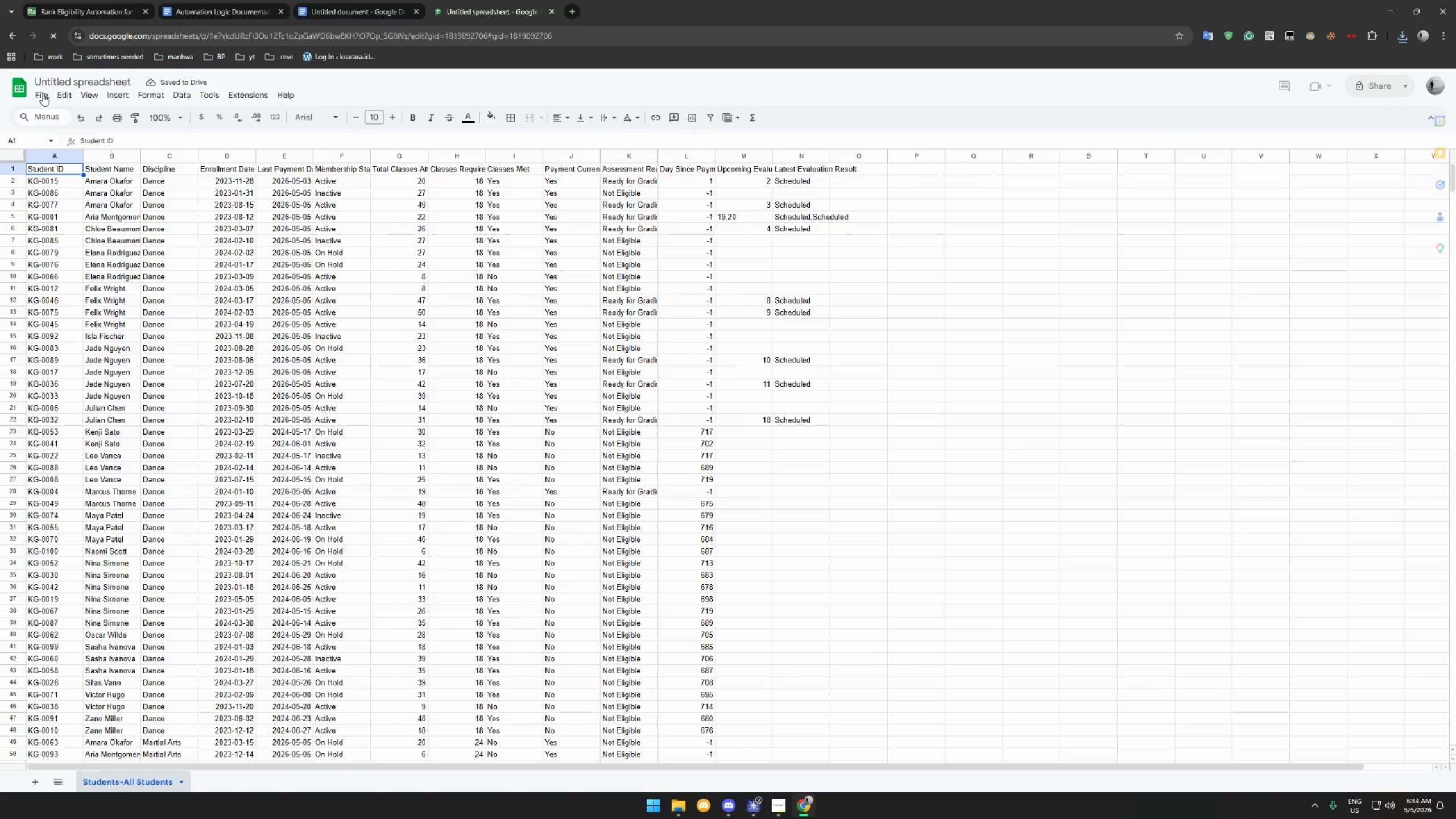 
left_click([42, 93])
 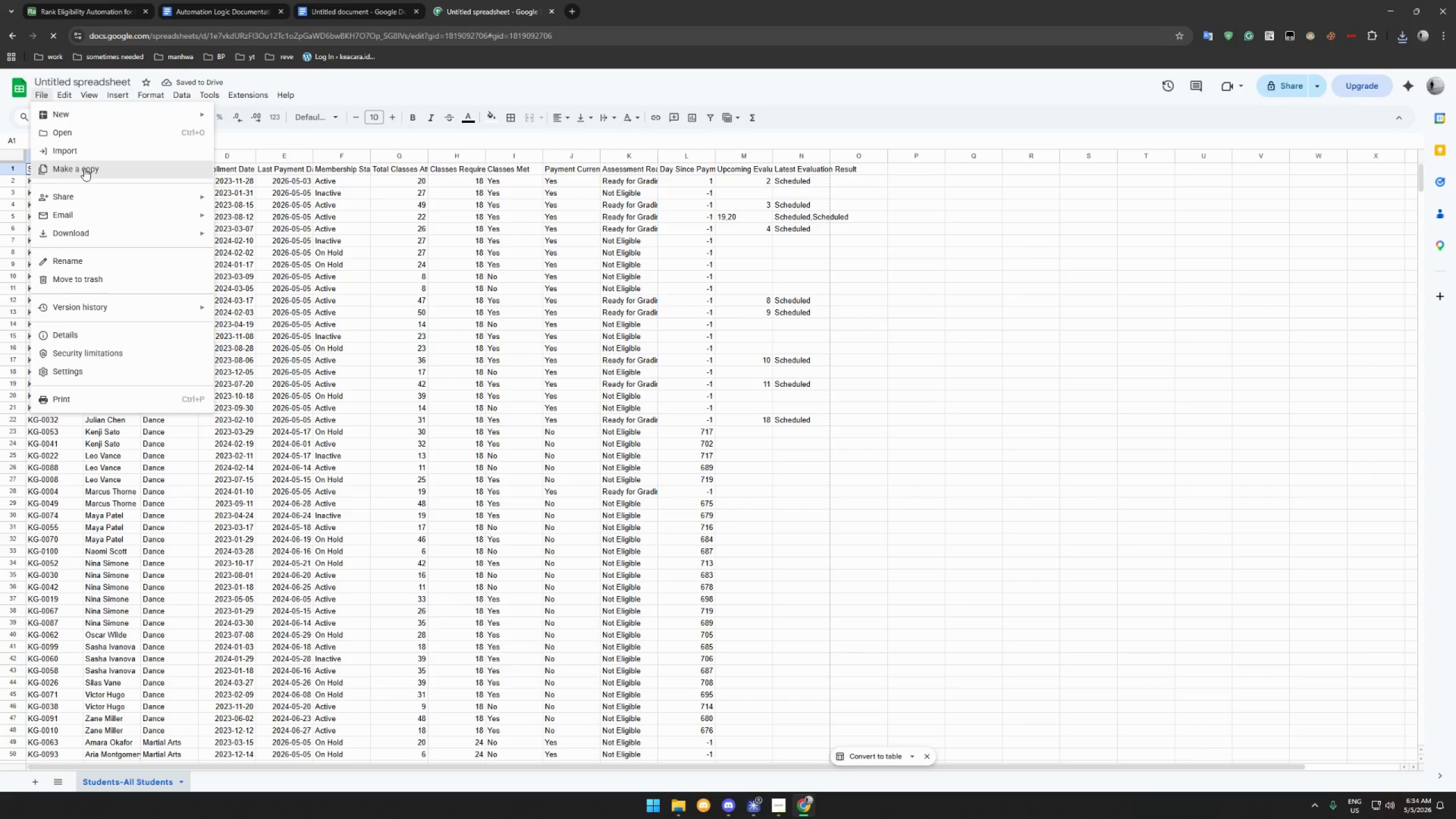 
left_click([88, 149])
 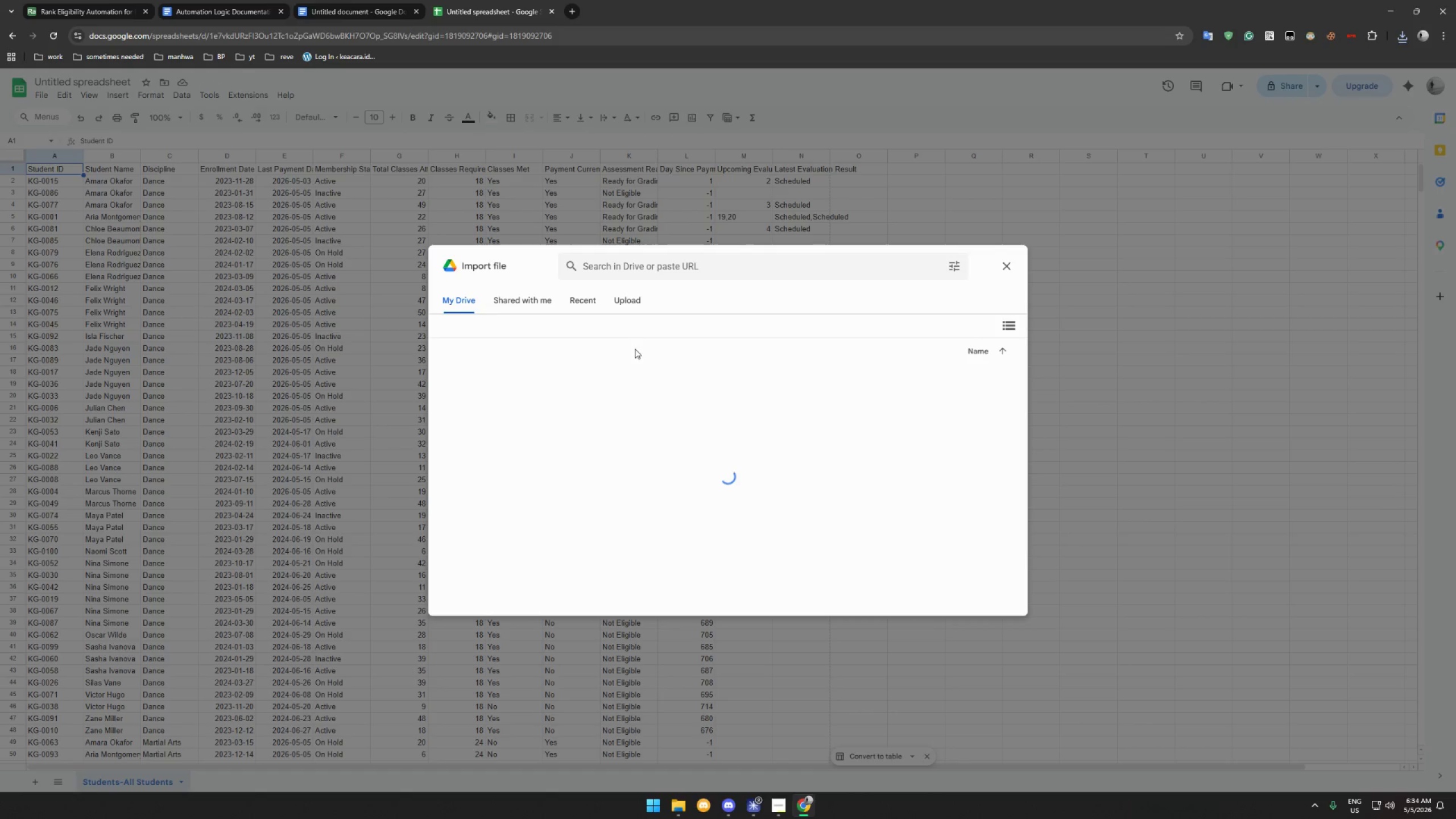 
left_click([638, 304])
 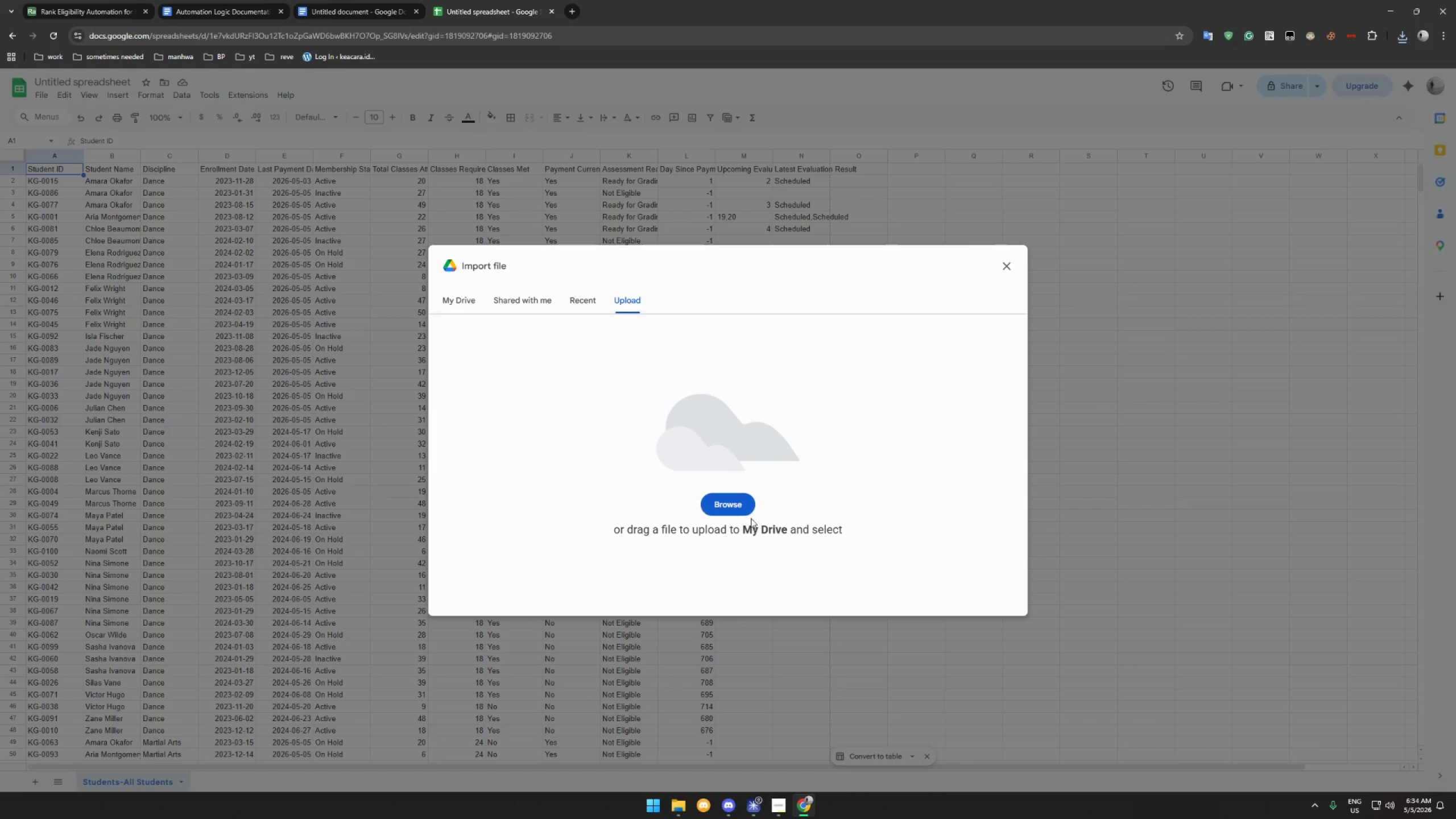 
left_click([742, 506])
 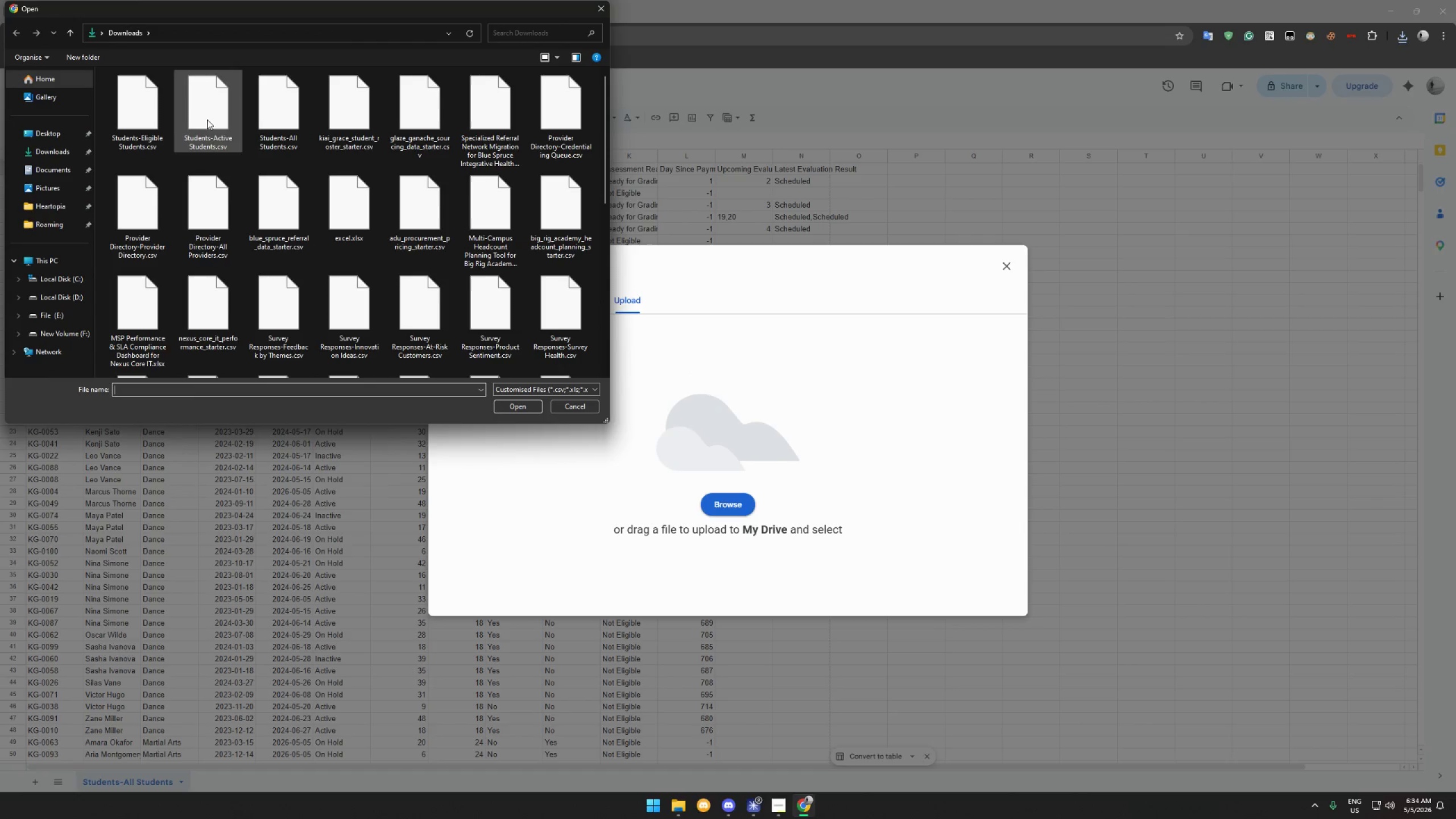 
double_click([192, 112])
 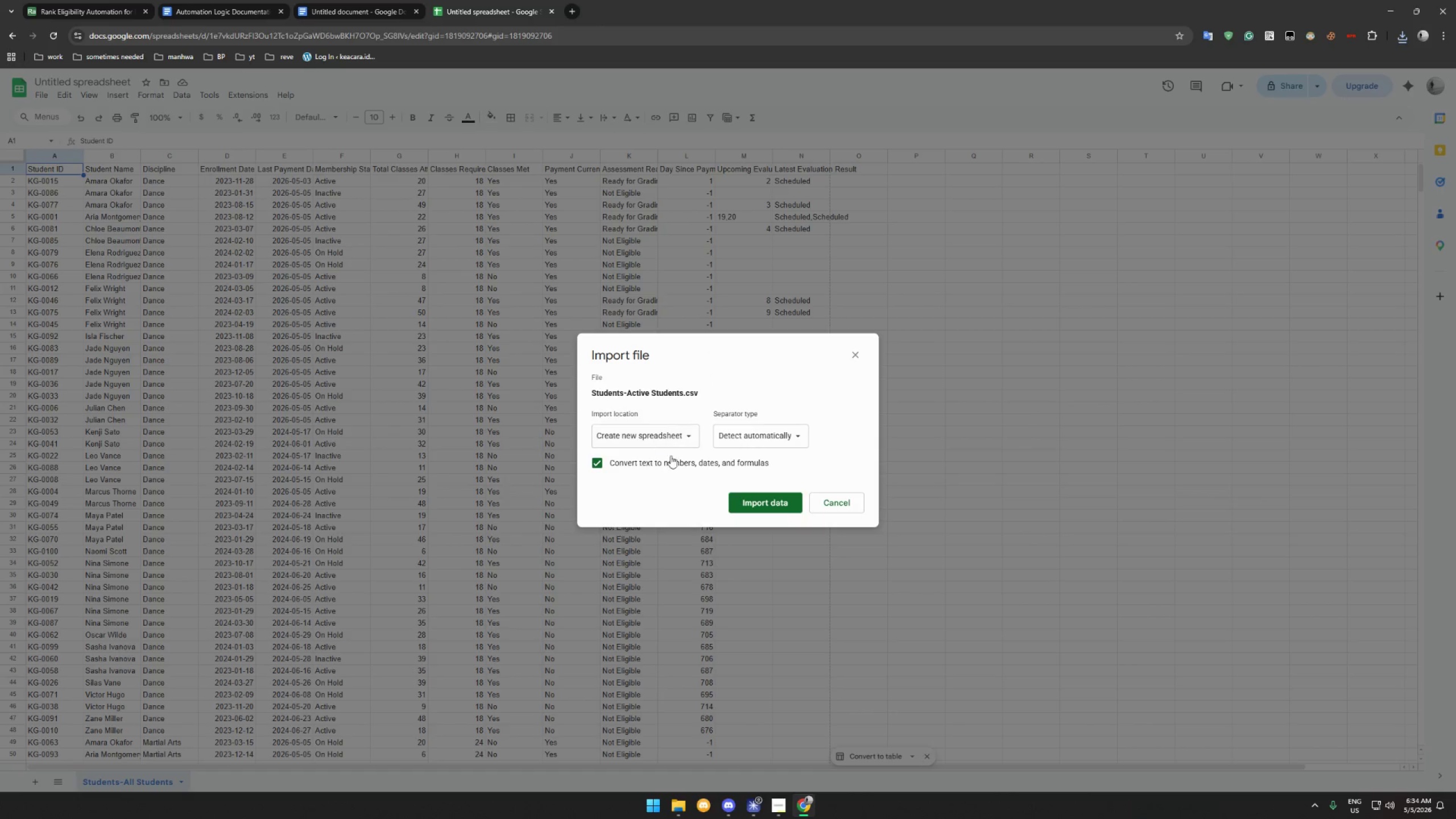 
left_click([687, 440])
 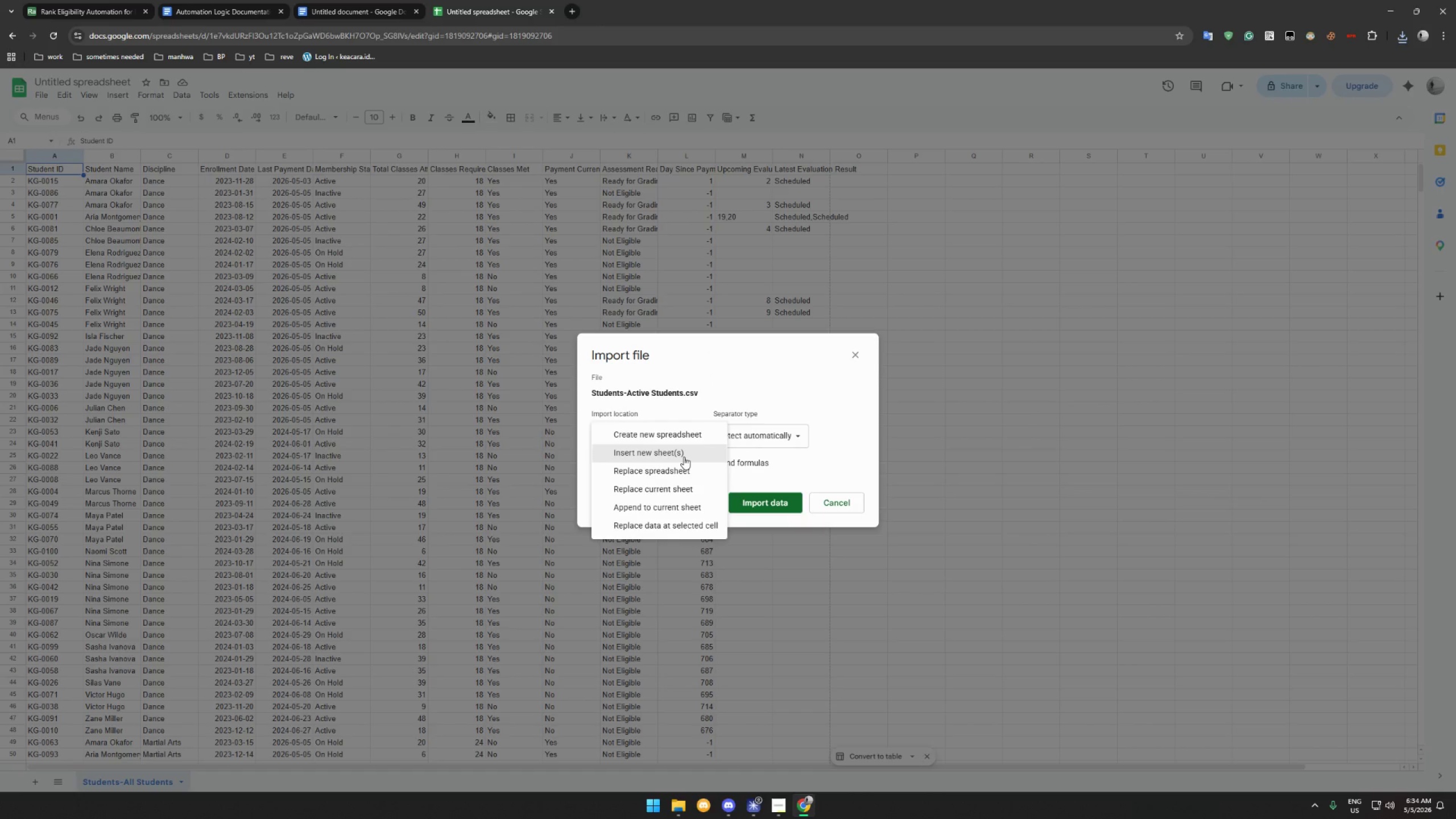 
left_click([684, 457])
 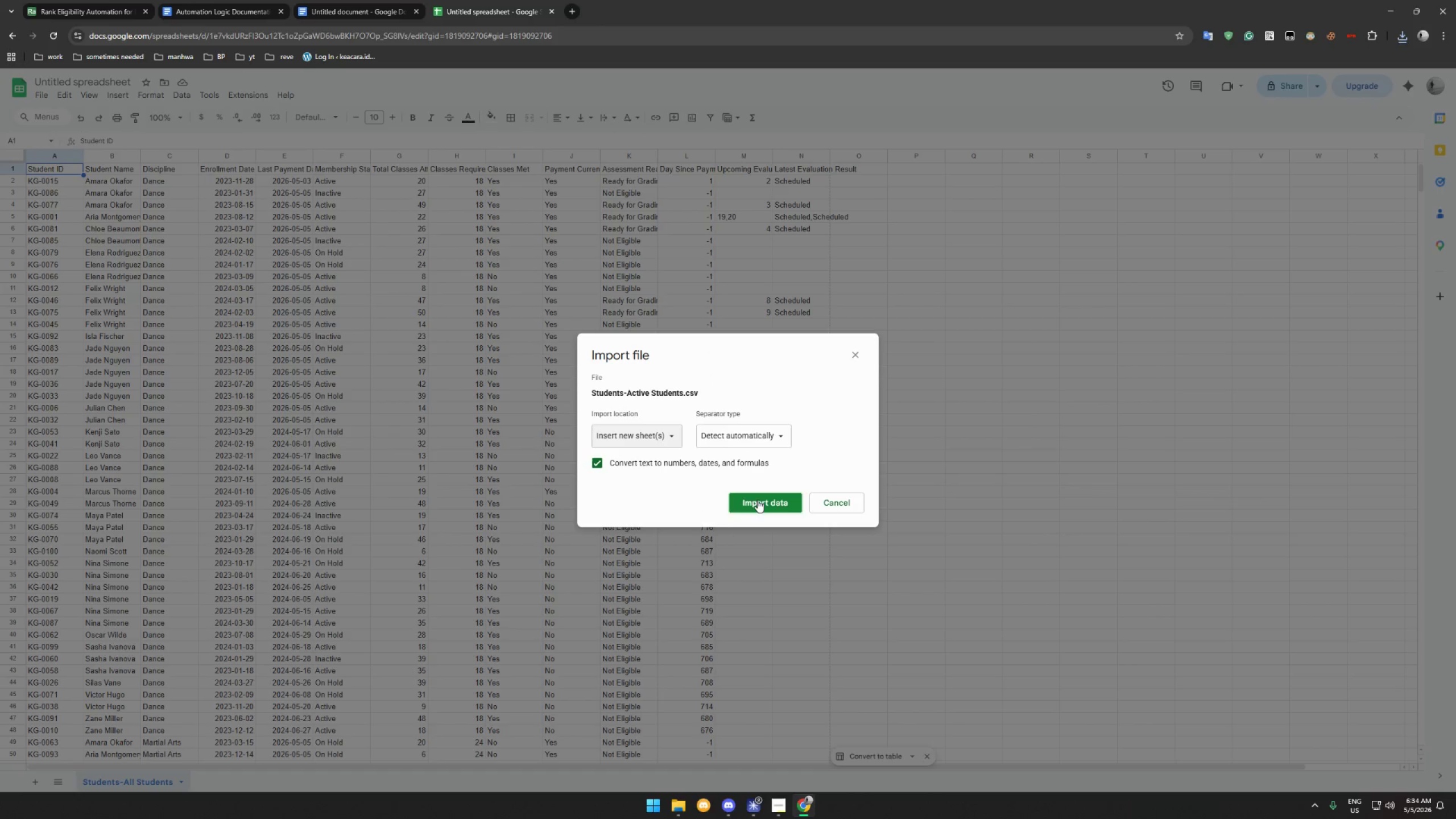 
left_click([760, 501])
 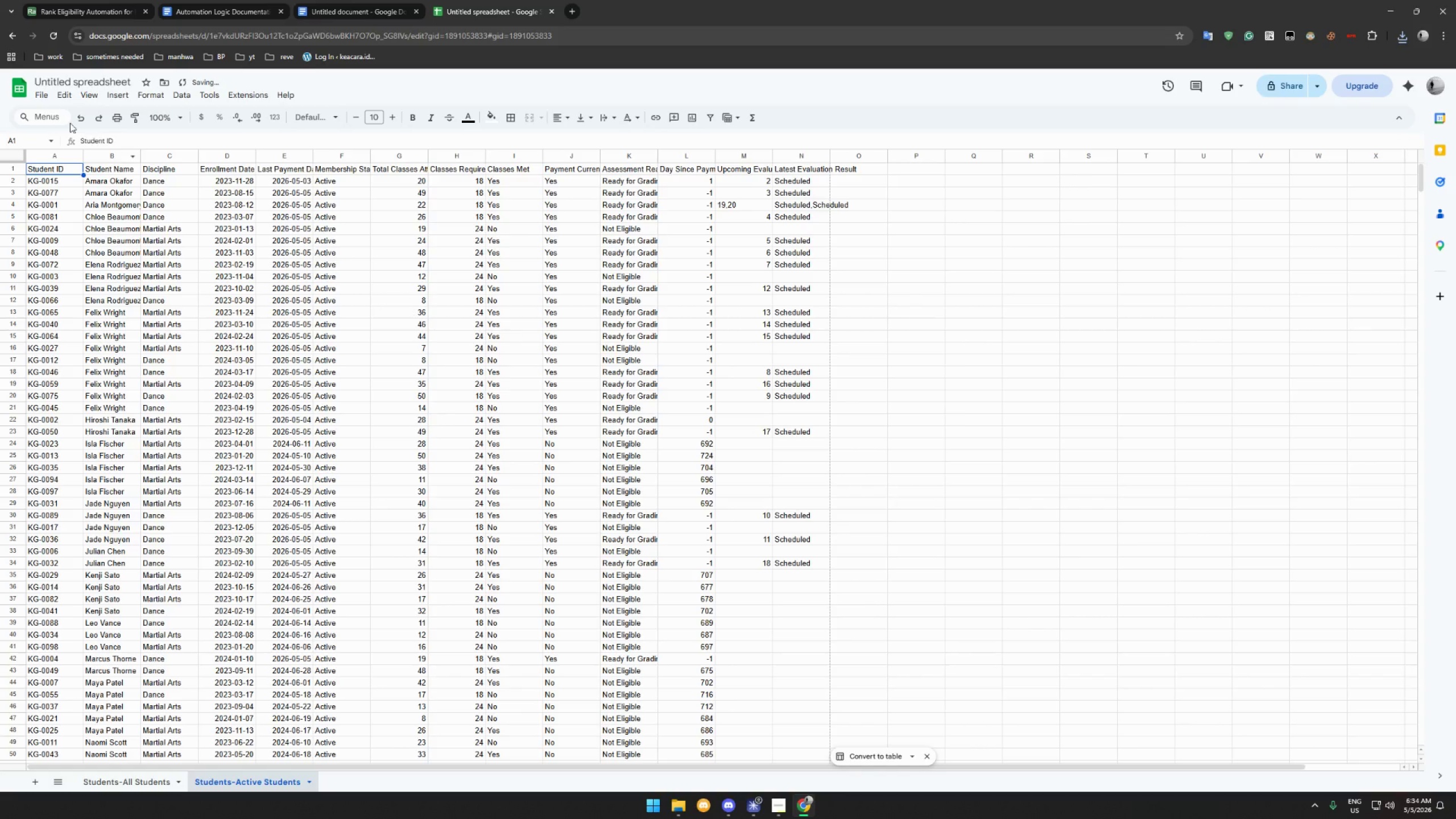 
left_click([44, 98])
 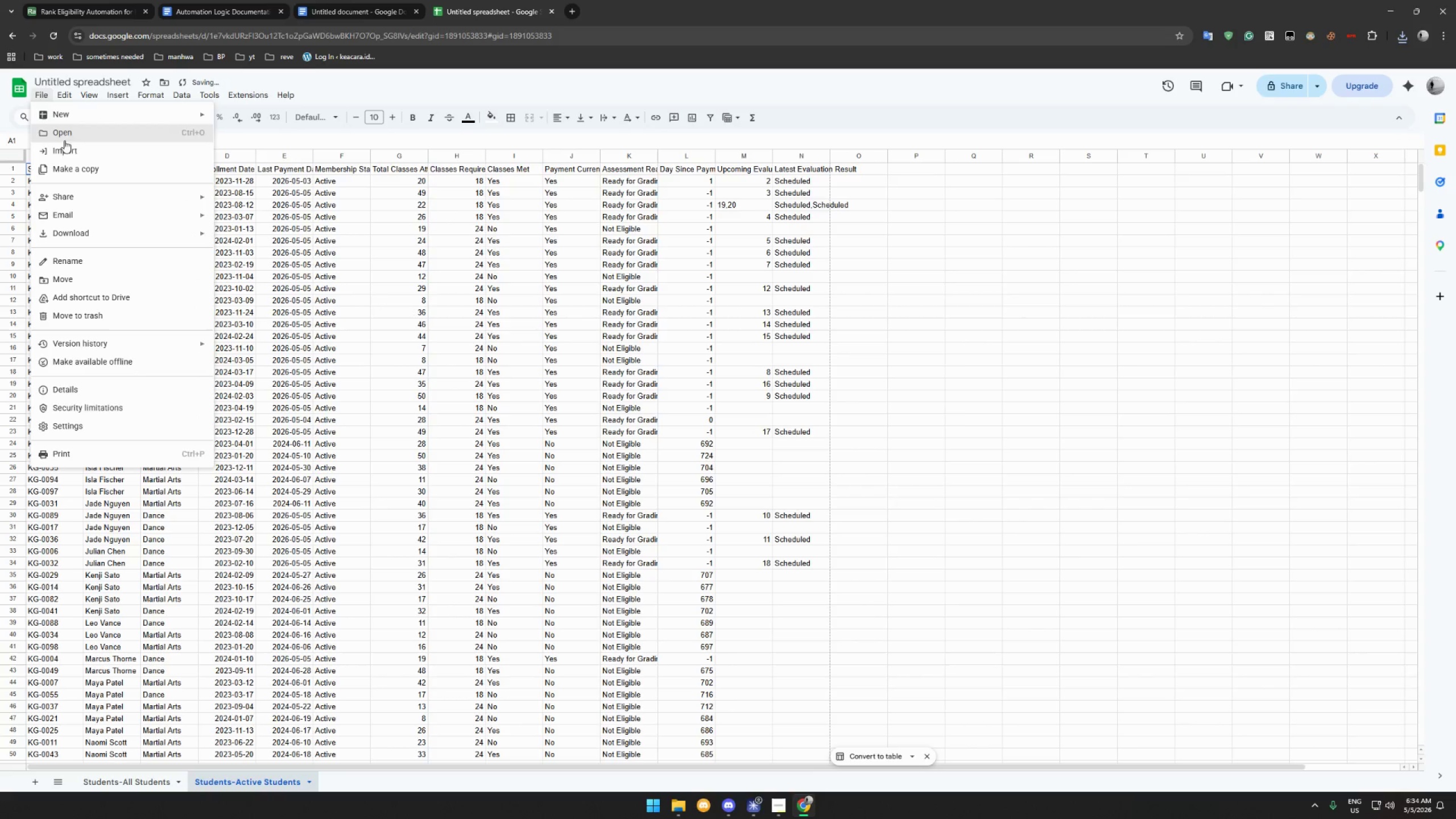 
left_click([67, 151])
 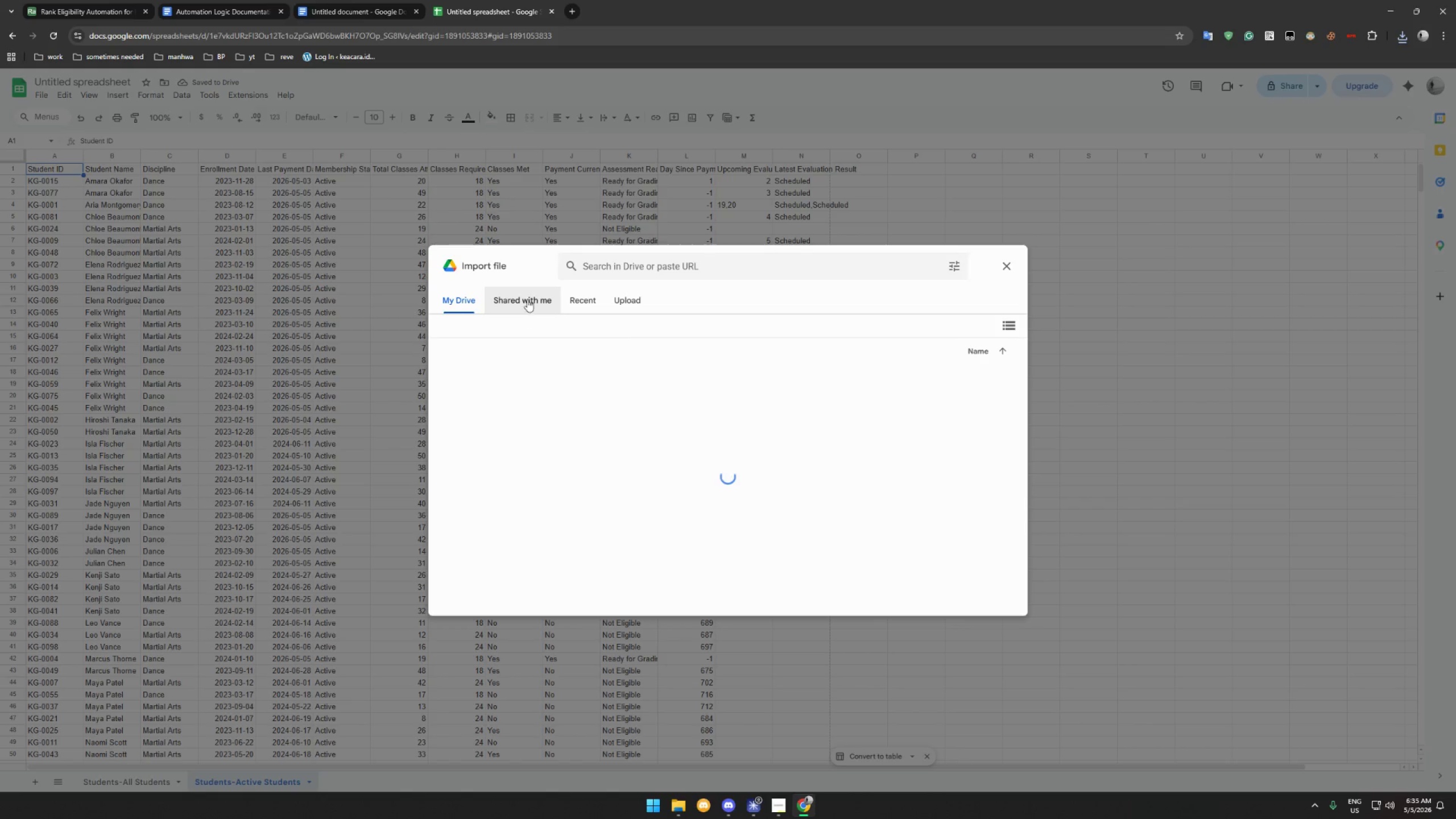 
left_click([625, 300])
 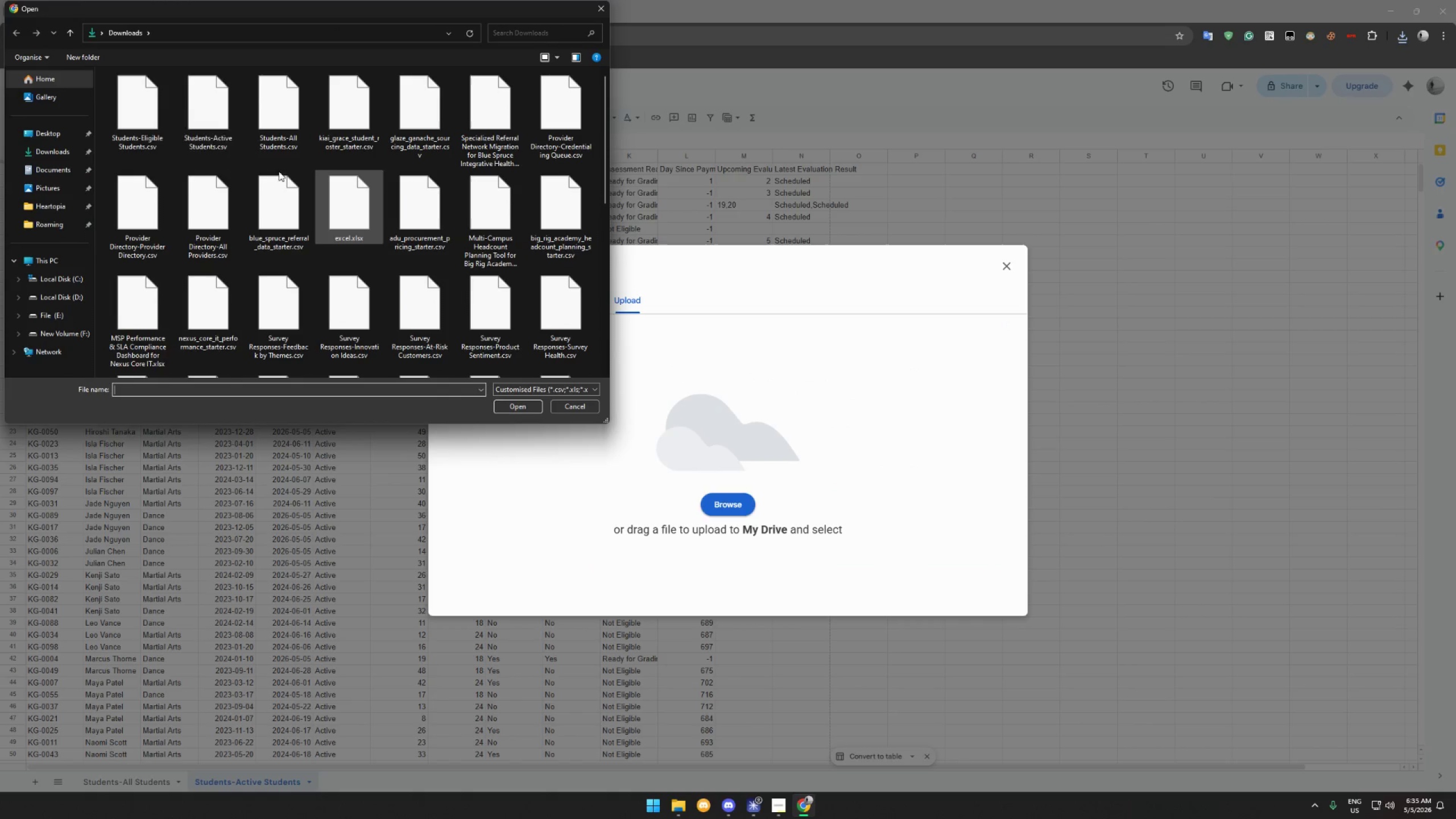 
double_click([127, 105])
 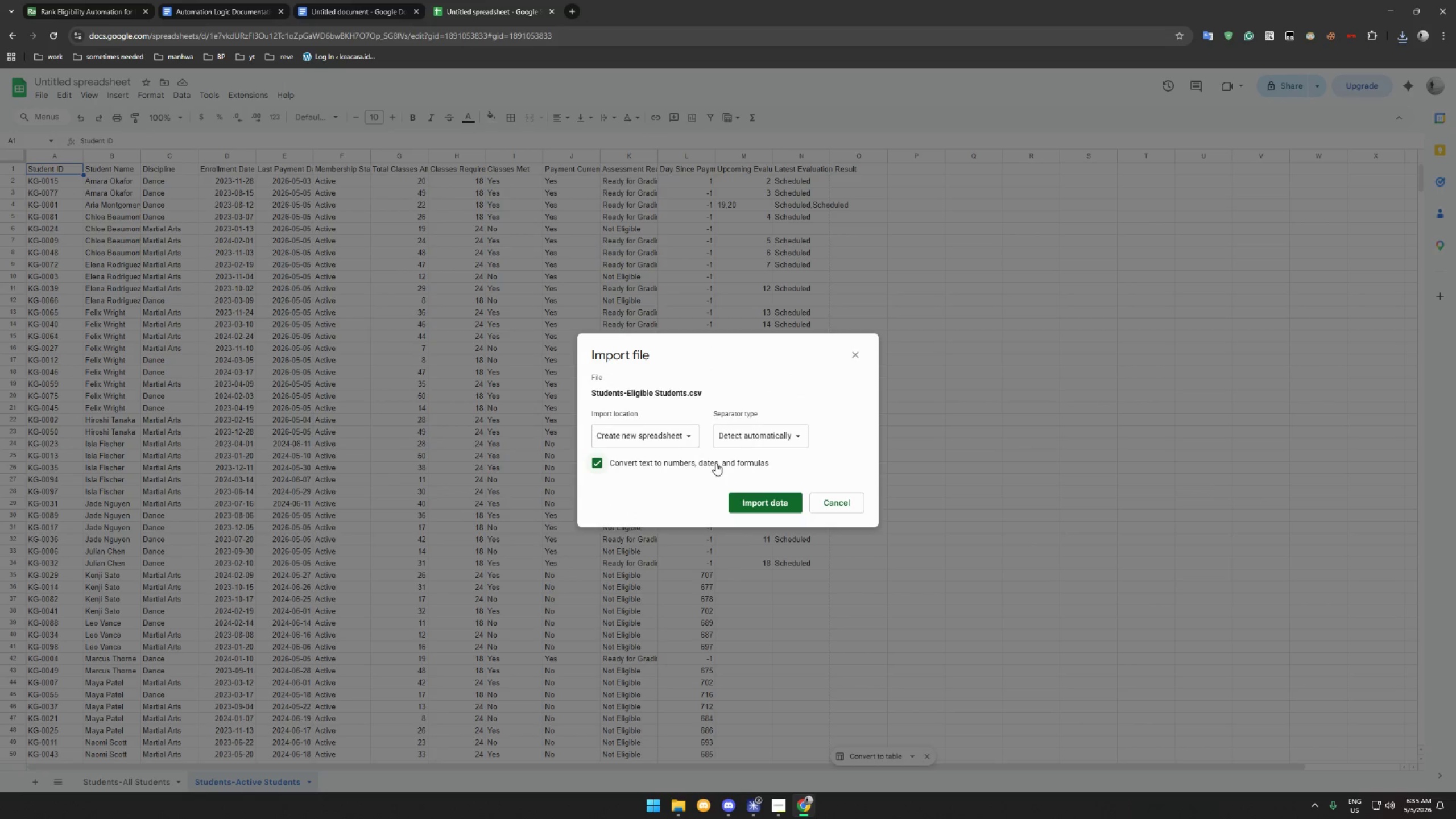 
left_click([671, 438])
 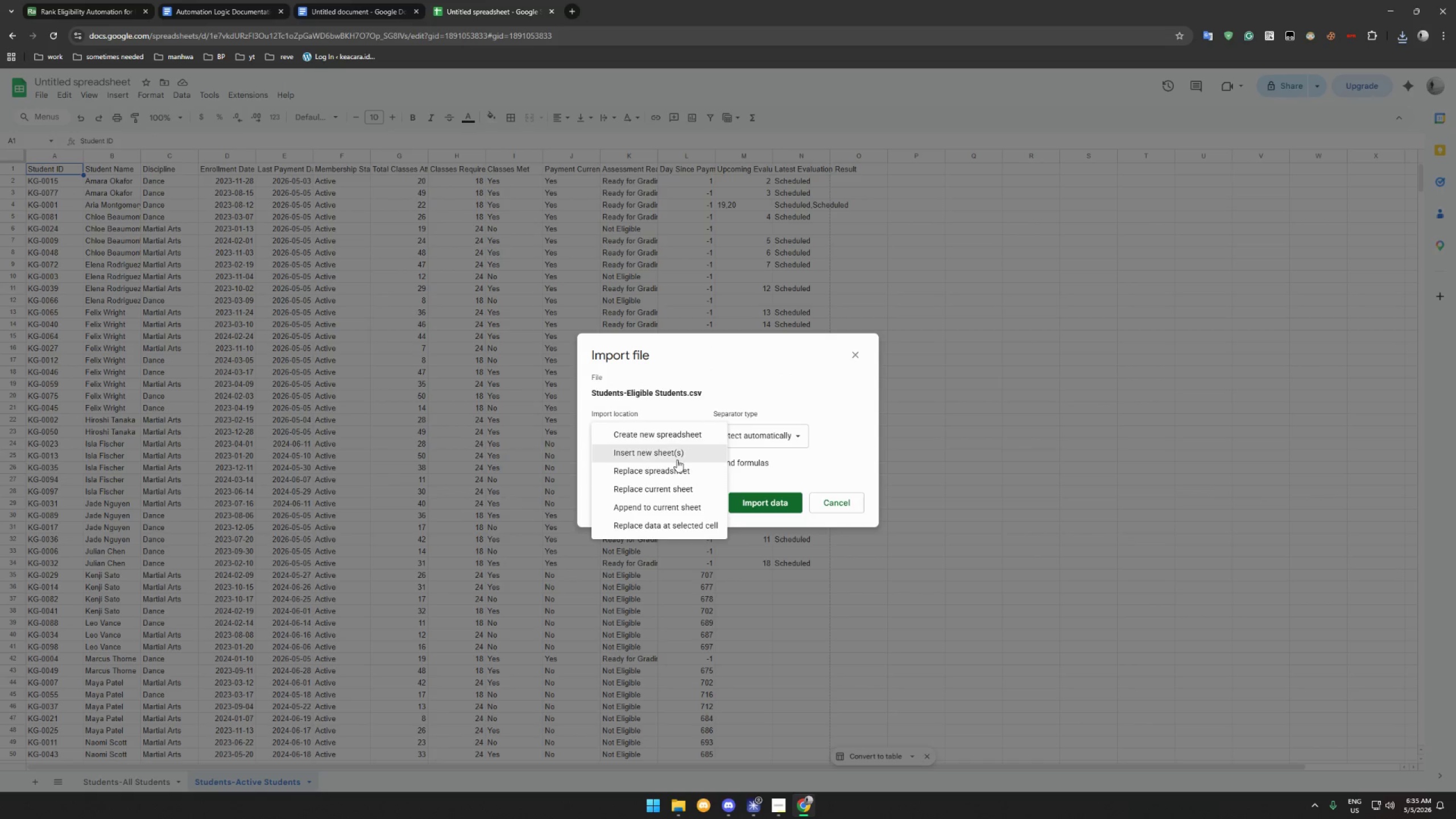 
left_click([678, 457])
 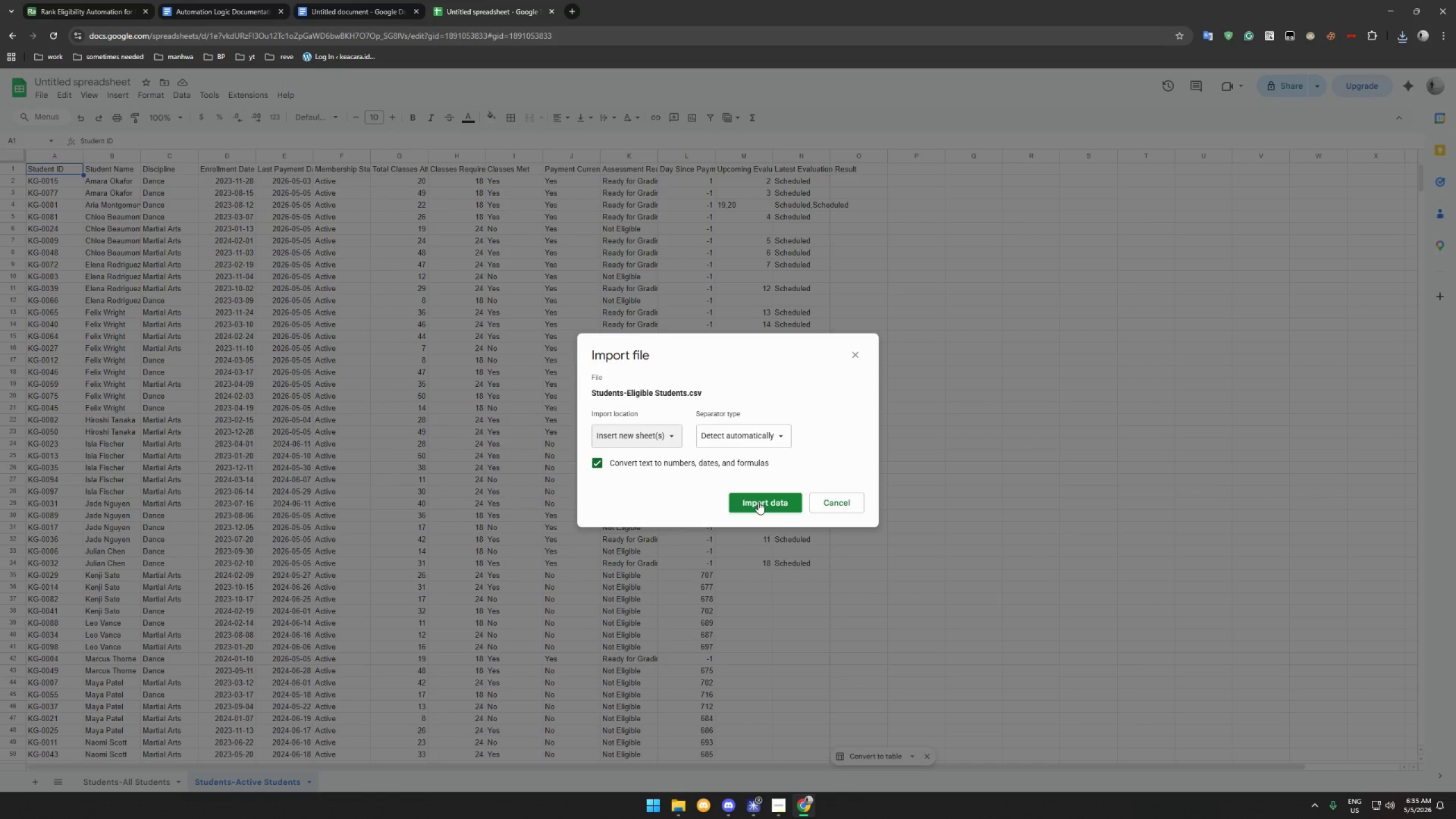 
left_click([758, 502])
 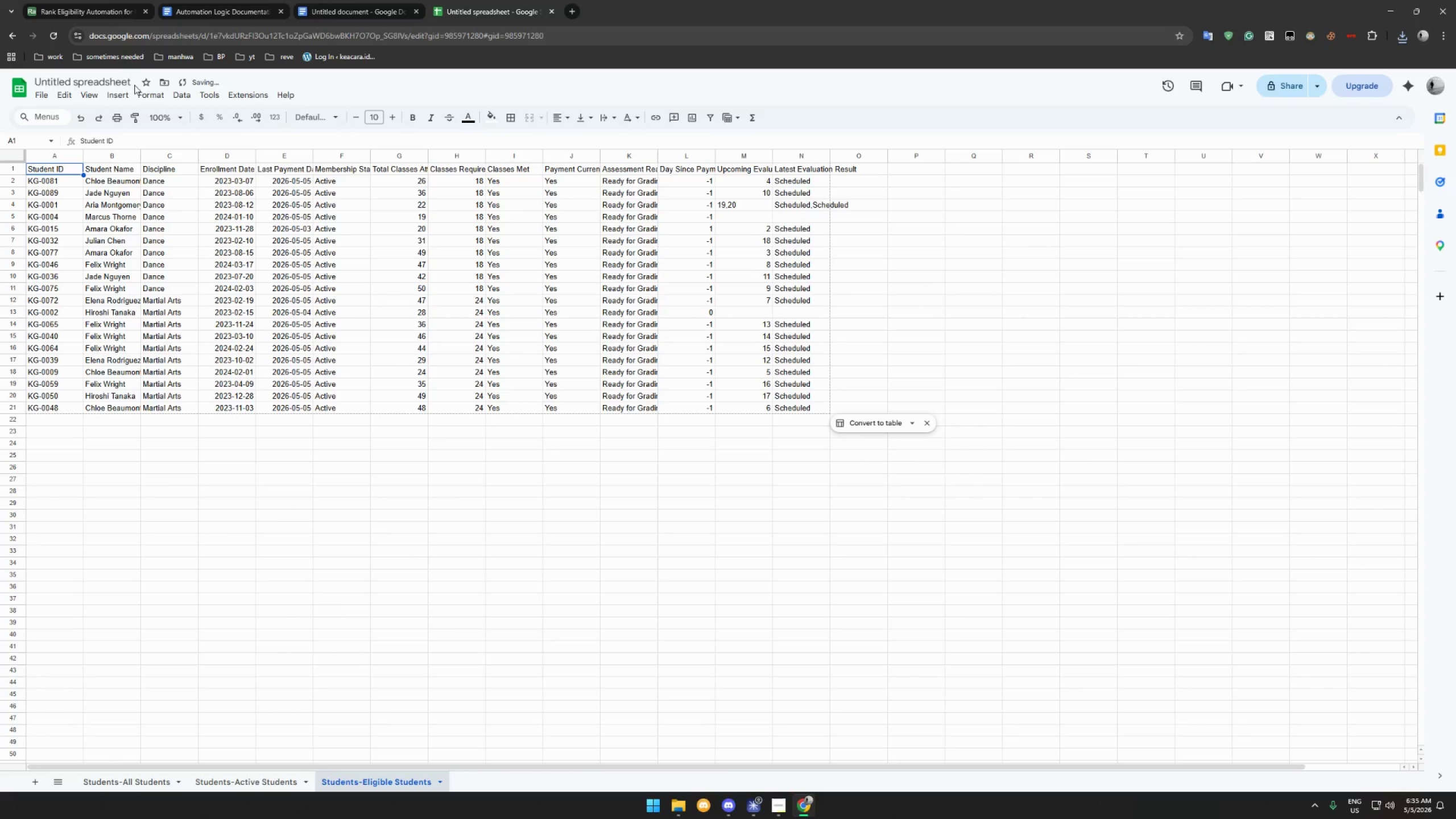 
left_click([115, 9])
 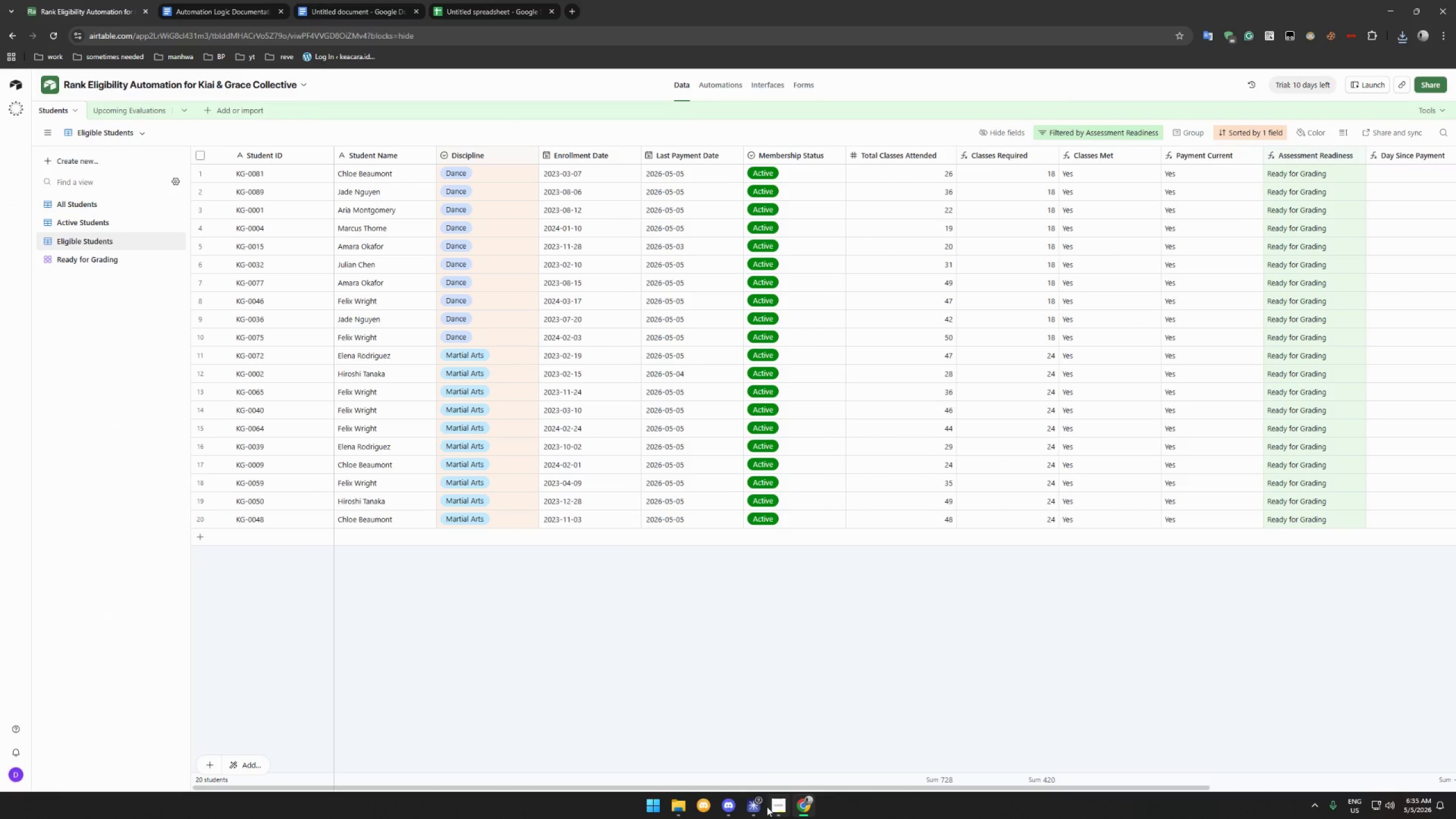 
left_click([780, 804])